 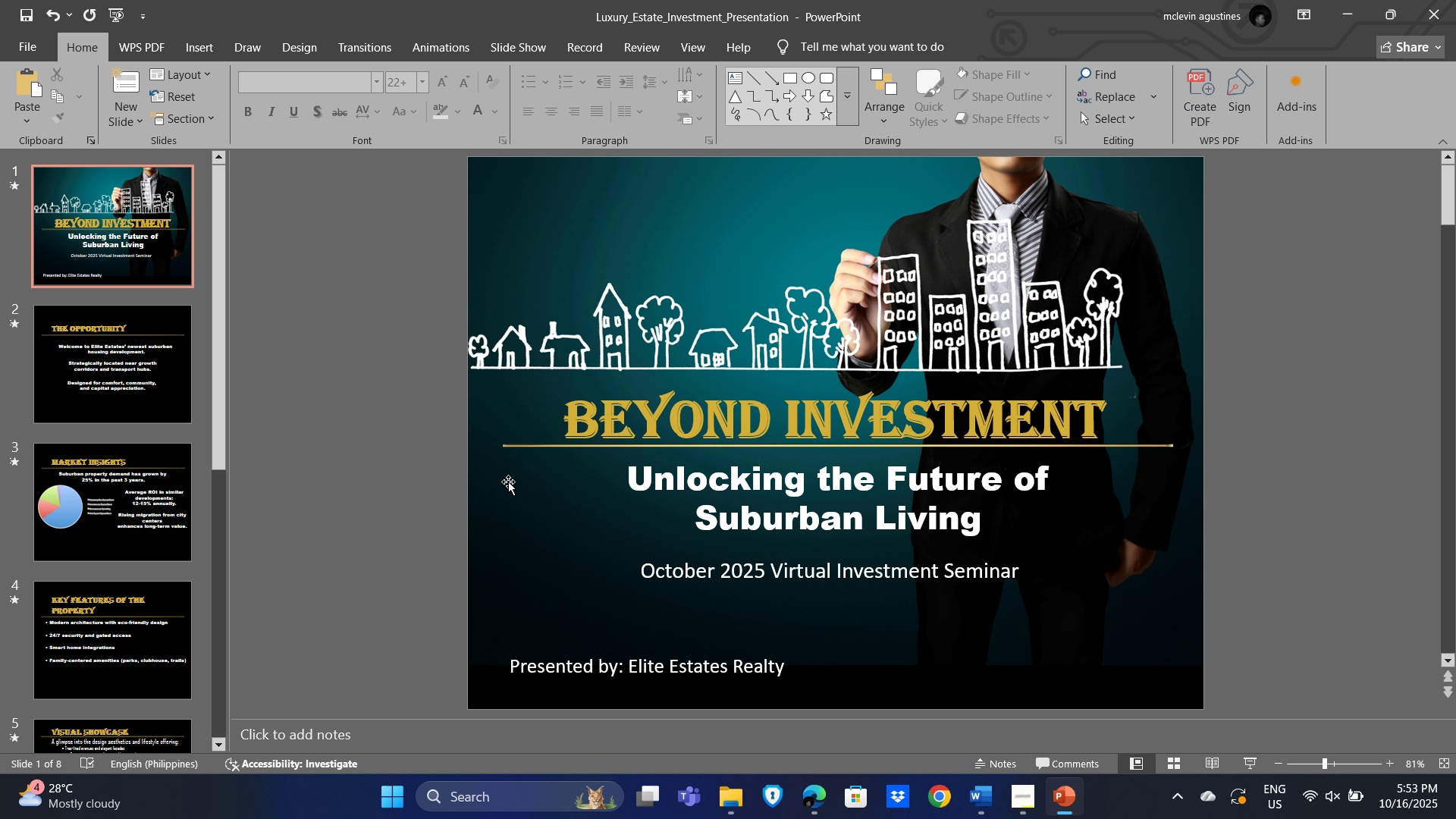 
scroll: coordinate [943, 599], scroll_direction: up, amount: 1.0
 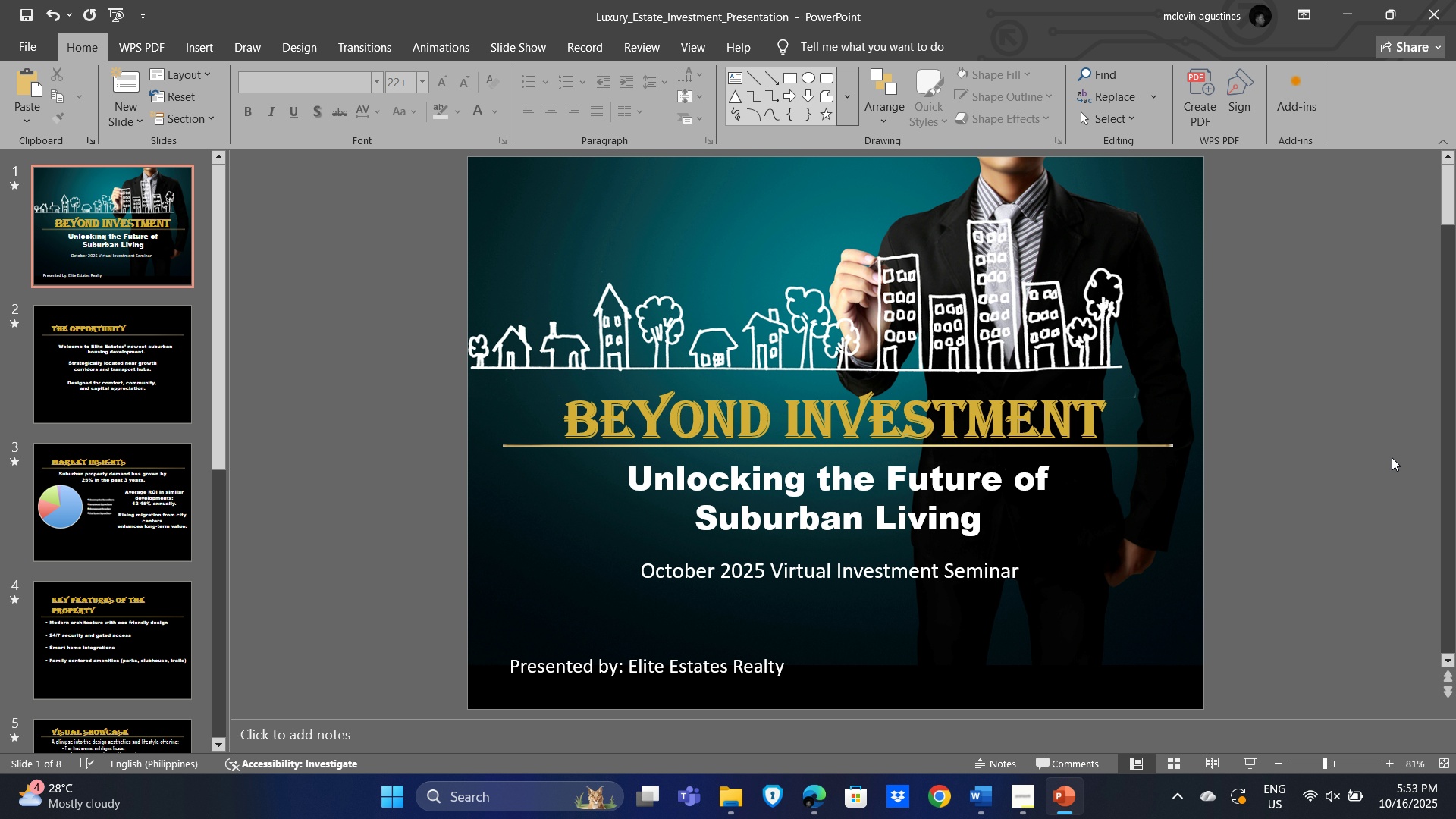 
wait(29.85)
 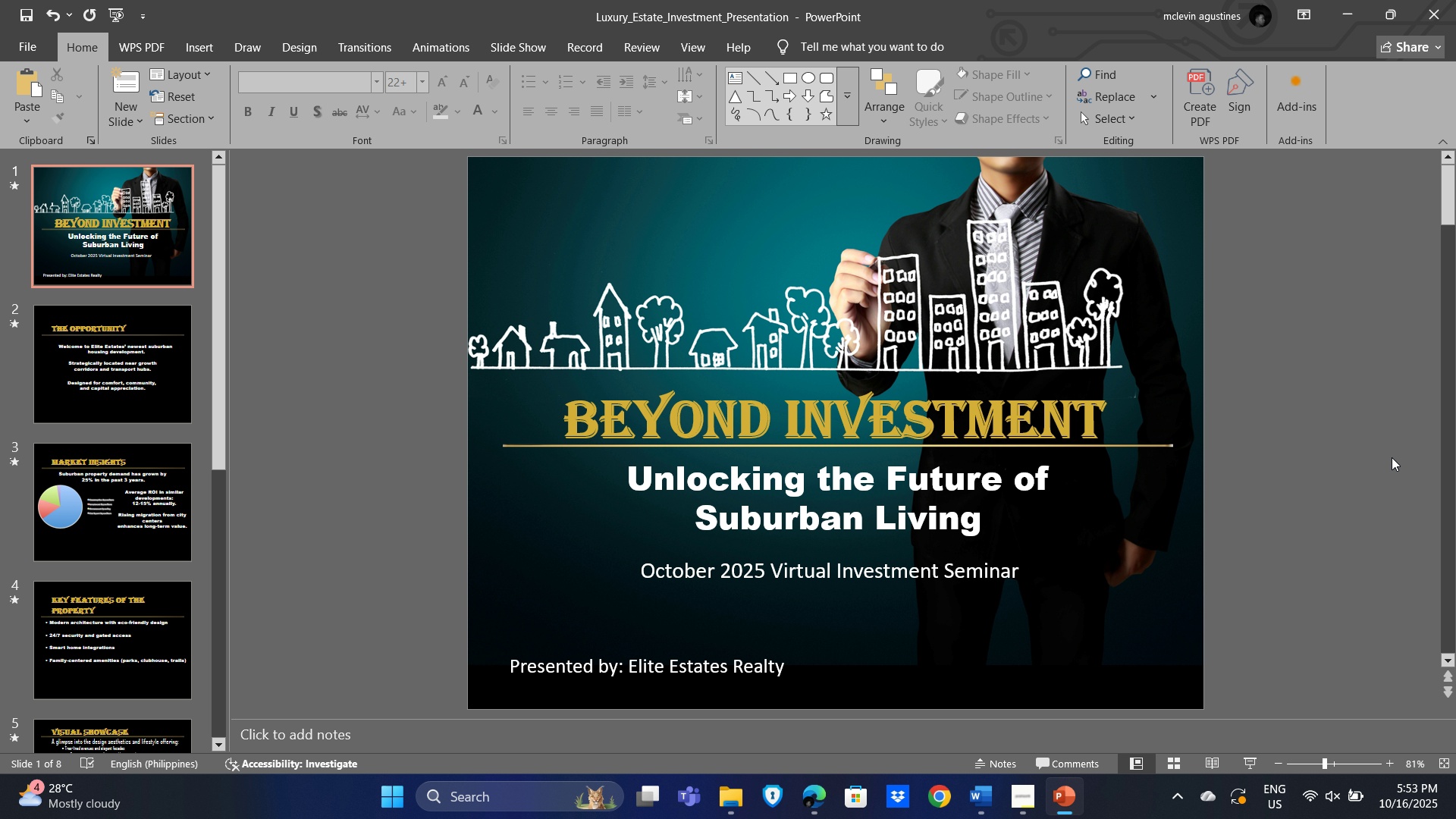 
left_click([1288, 404])
 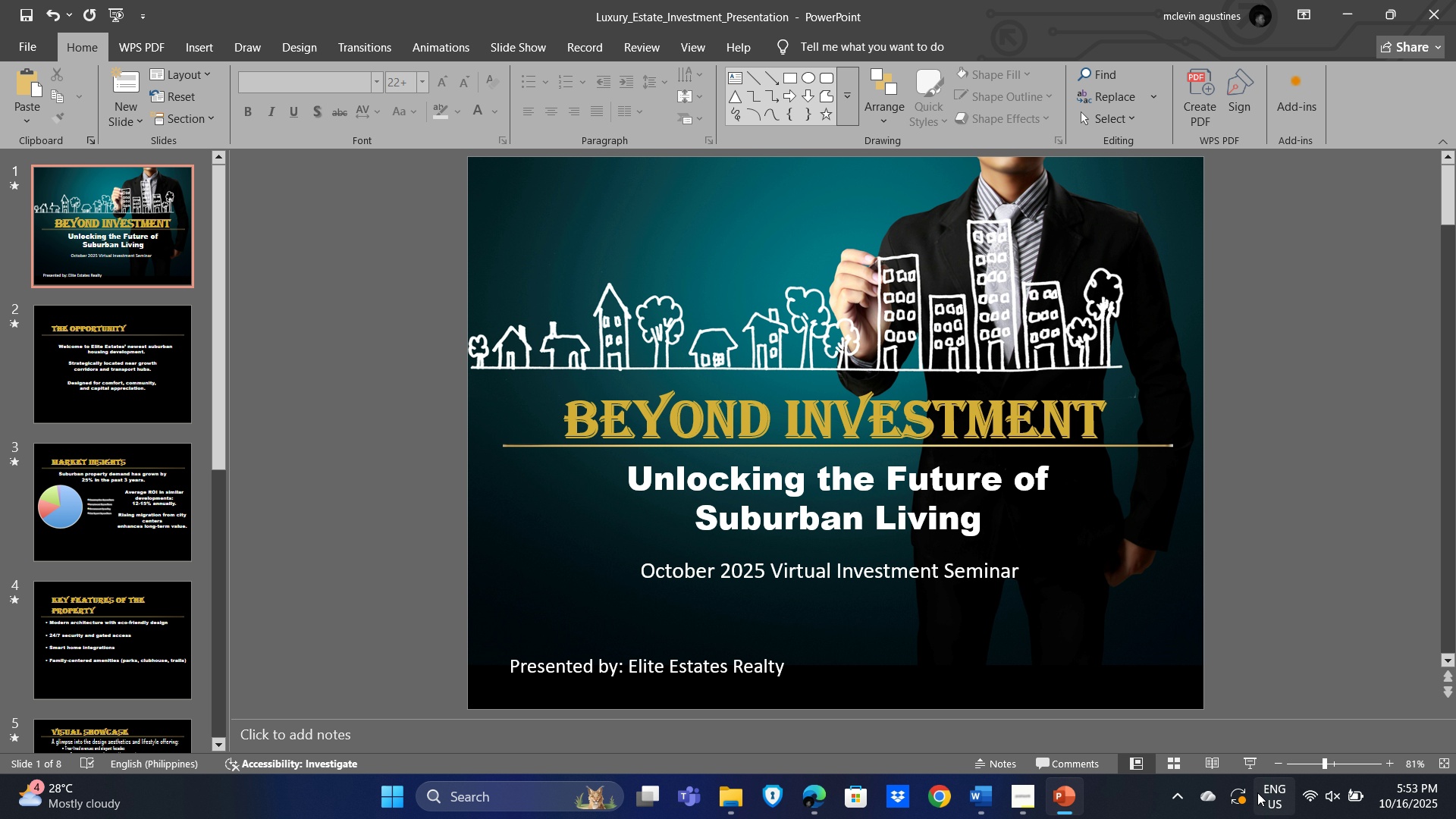 
left_click([1252, 769])
 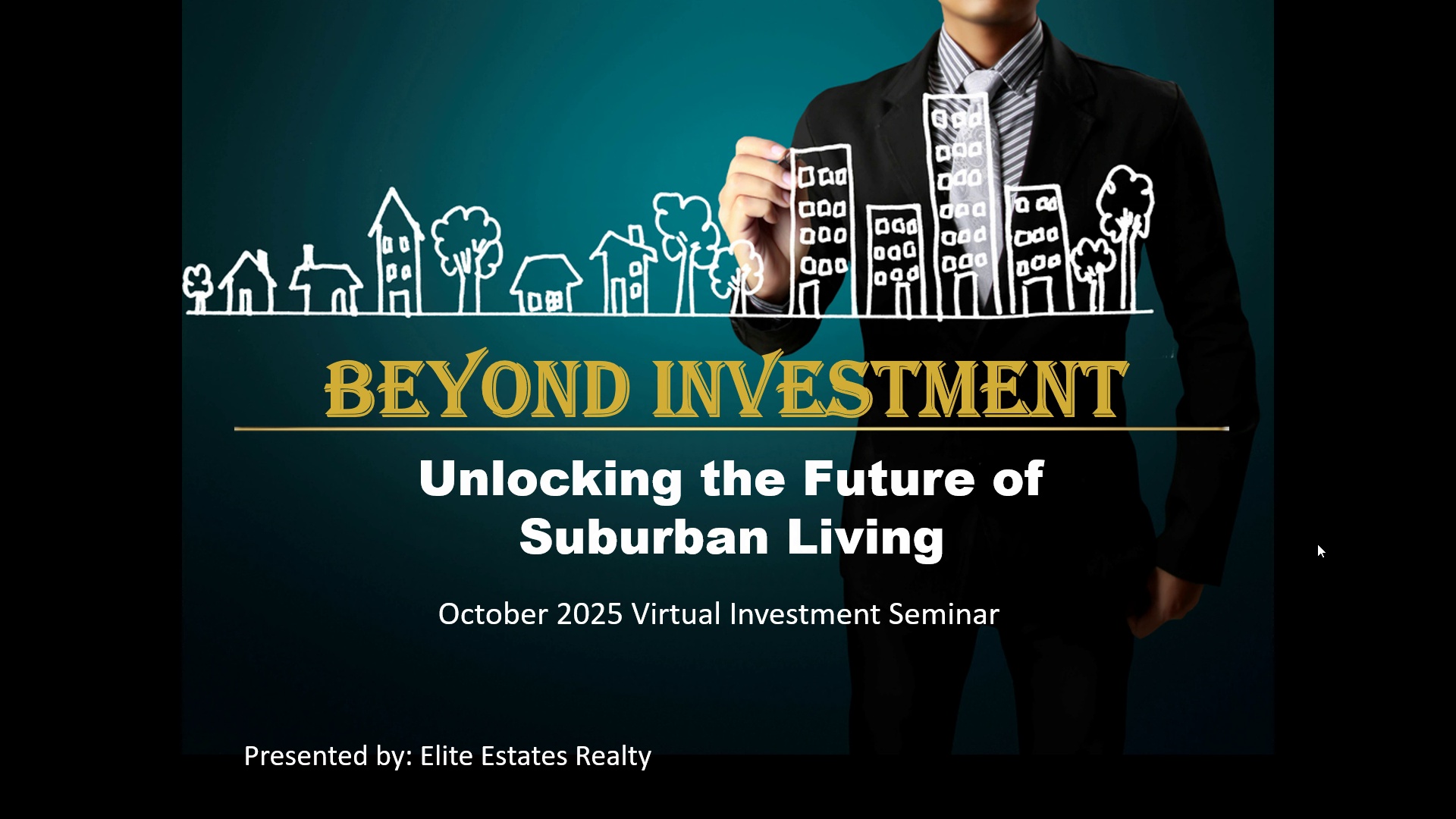 
key(ArrowRight)
 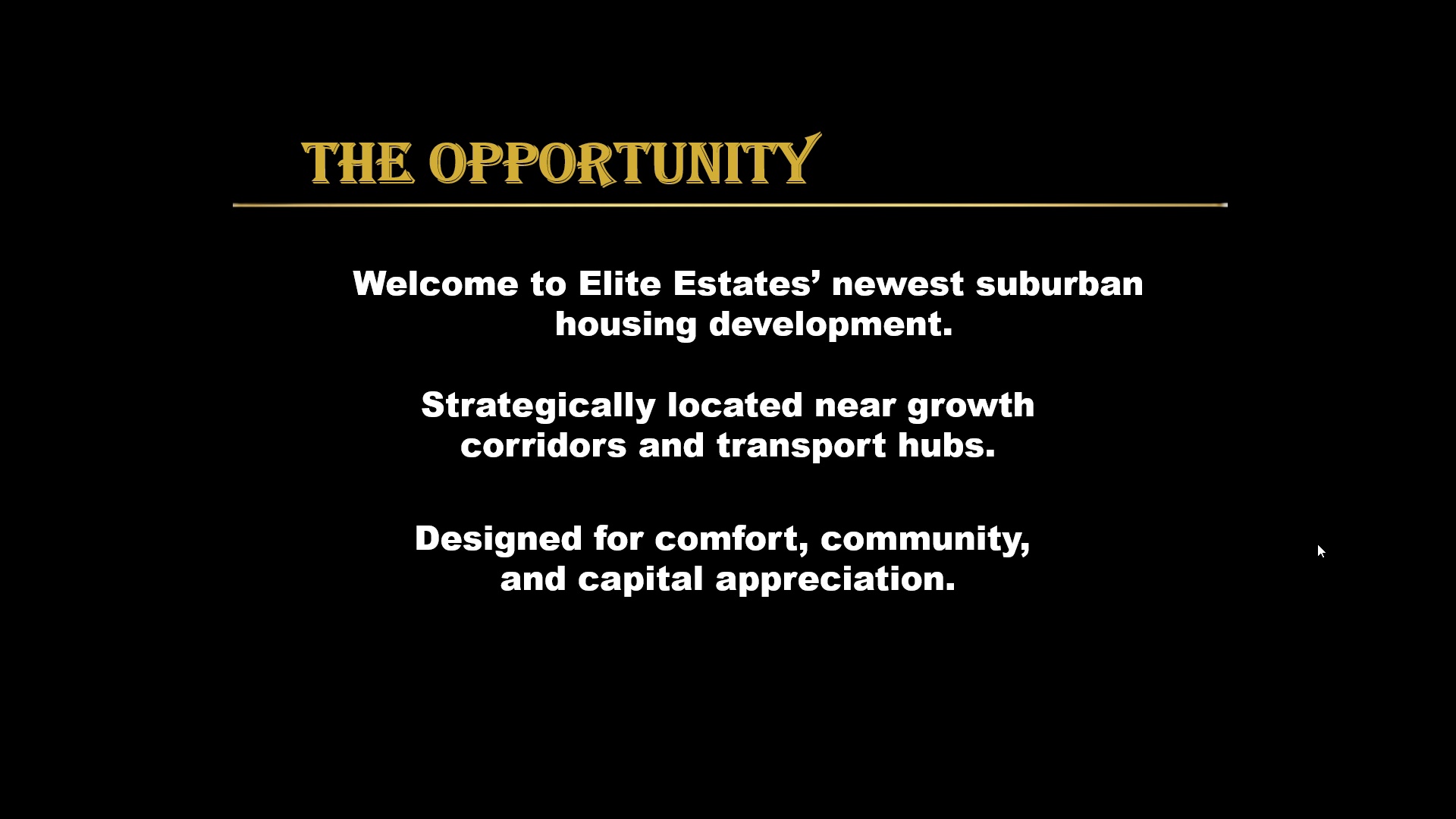 
key(ArrowRight)
 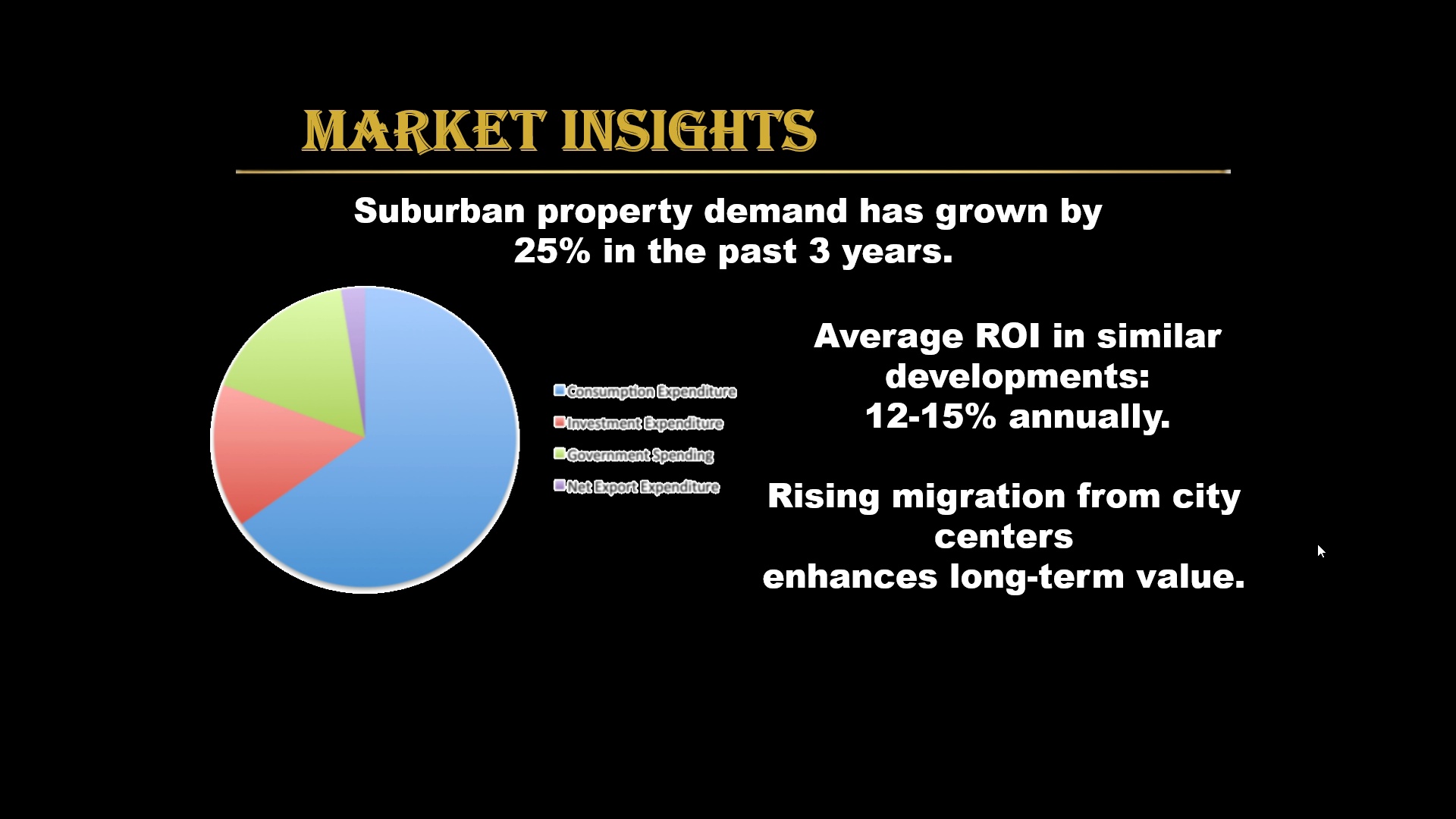 
key(ArrowRight)
 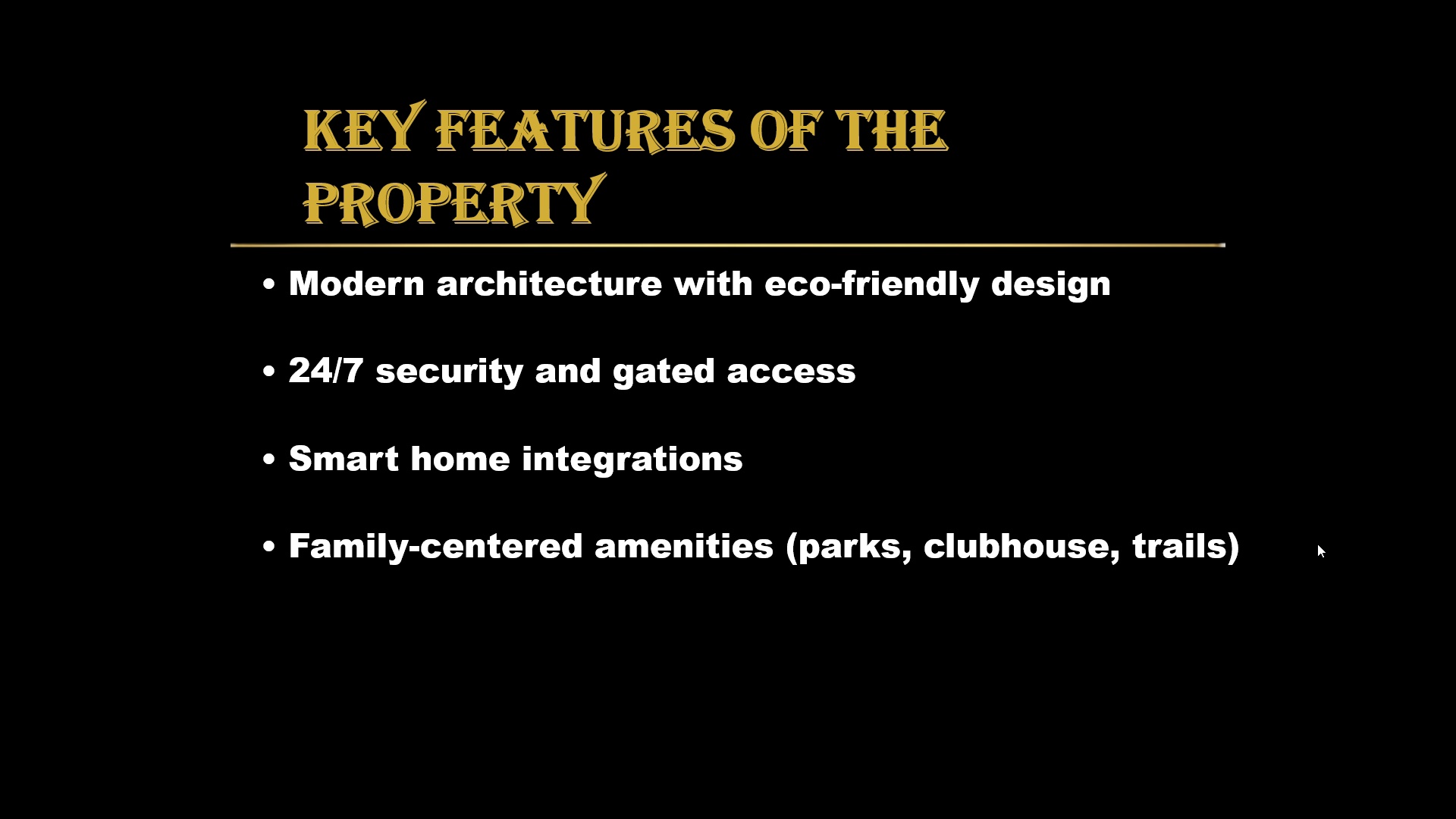 
key(ArrowRight)
 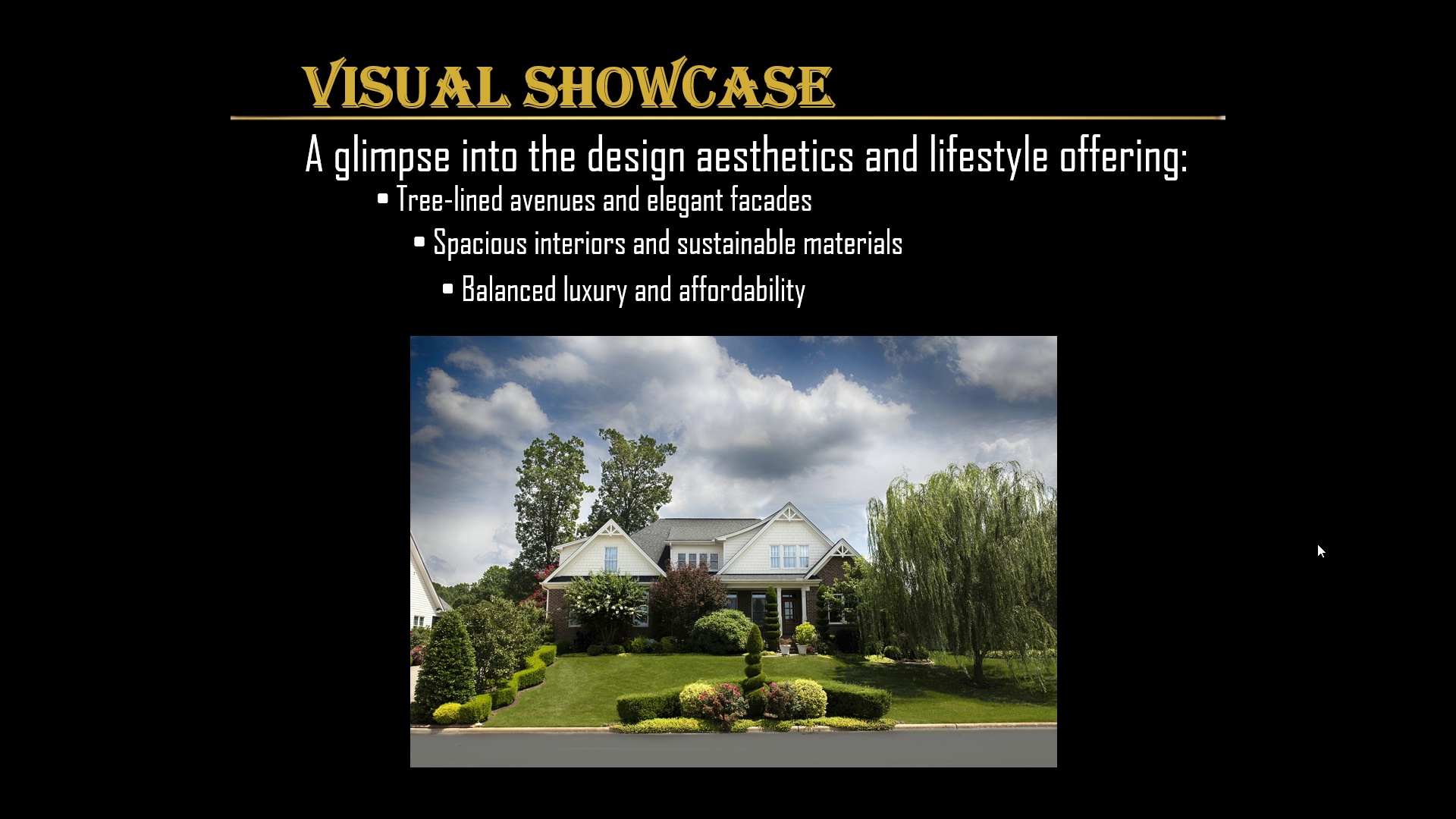 
key(ArrowRight)
 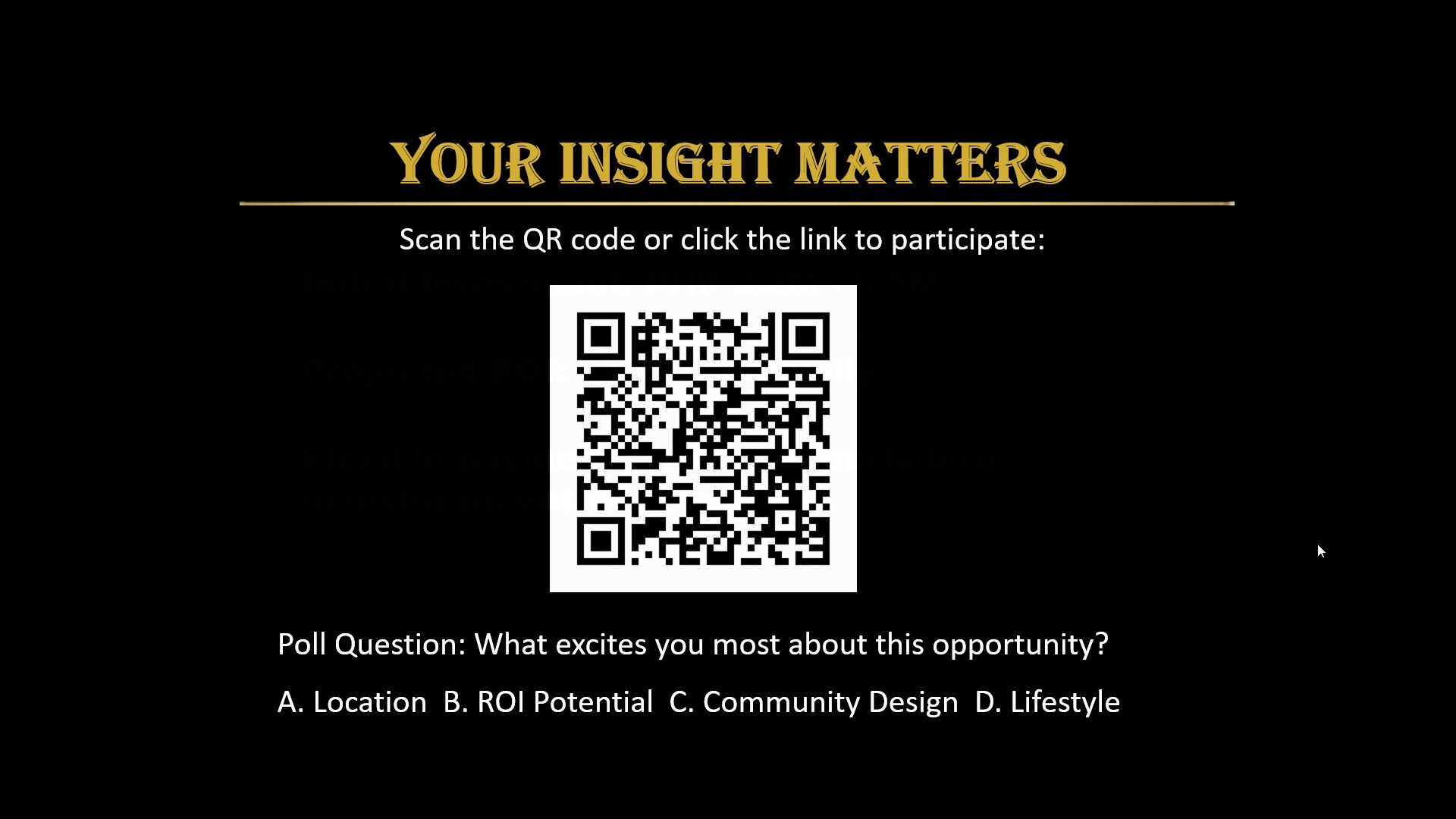 
key(ArrowRight)
 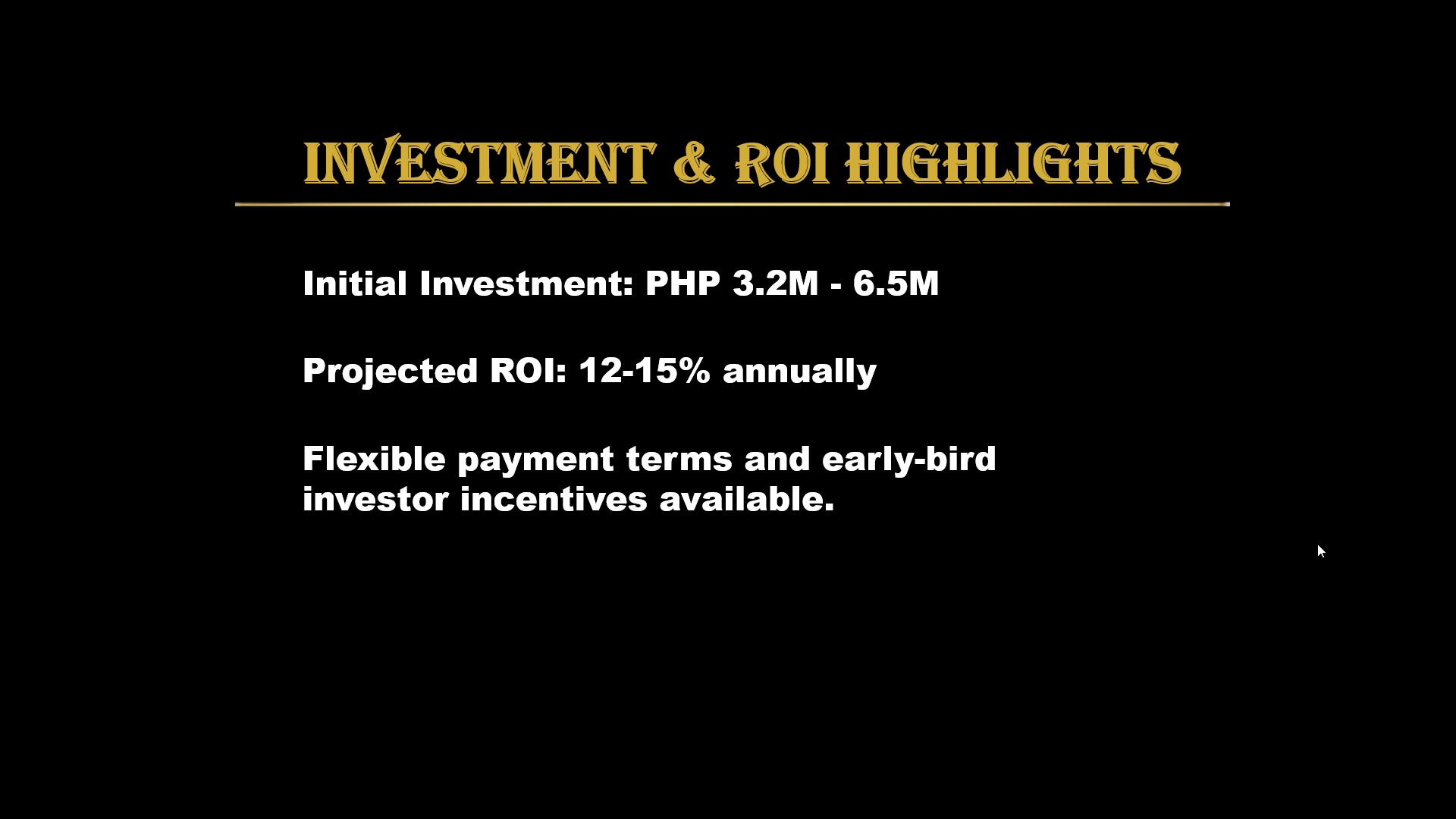 
key(ArrowLeft)
 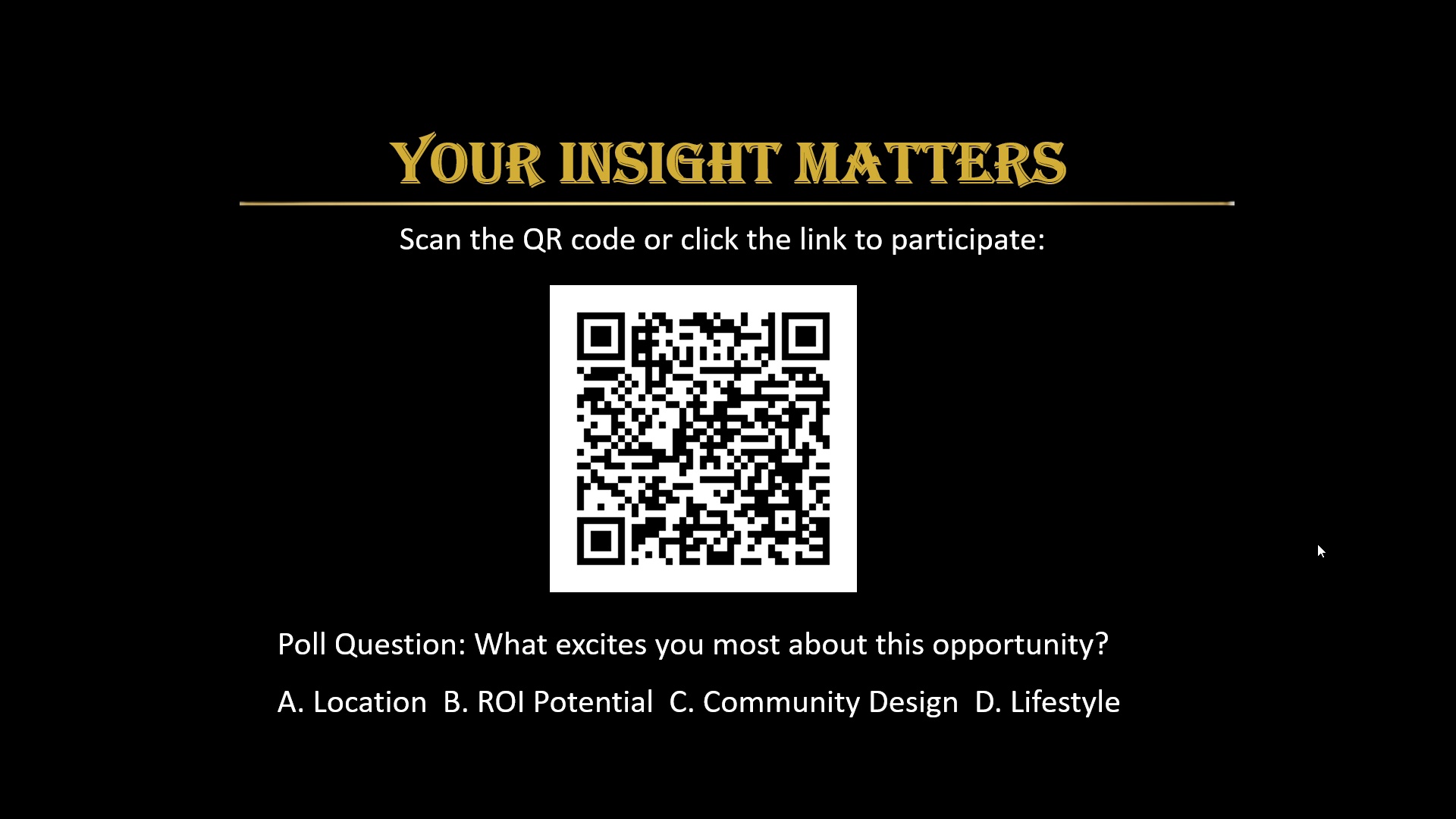 
key(ArrowRight)
 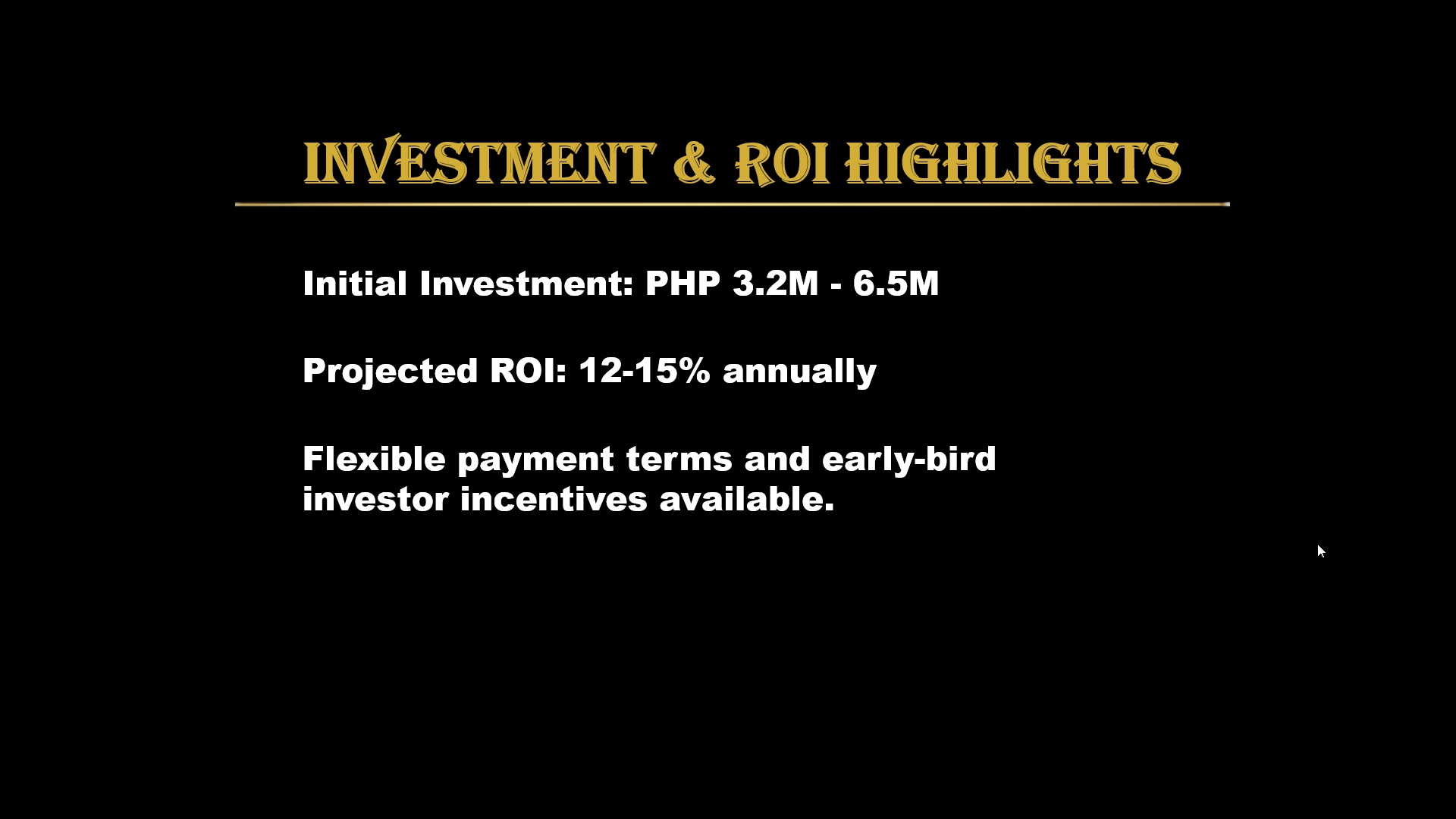 
key(ArrowRight)
 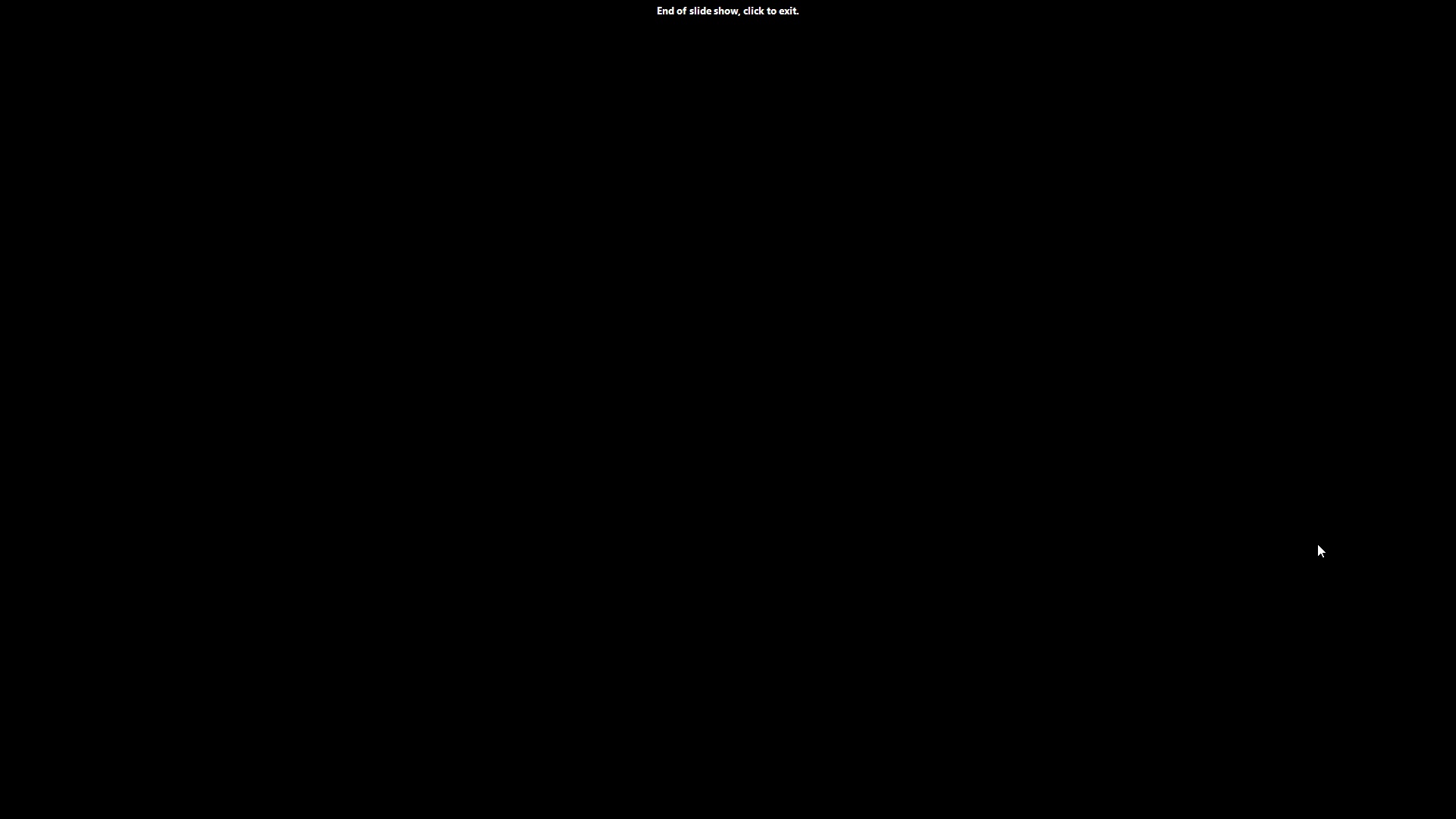 
key(ArrowRight)
 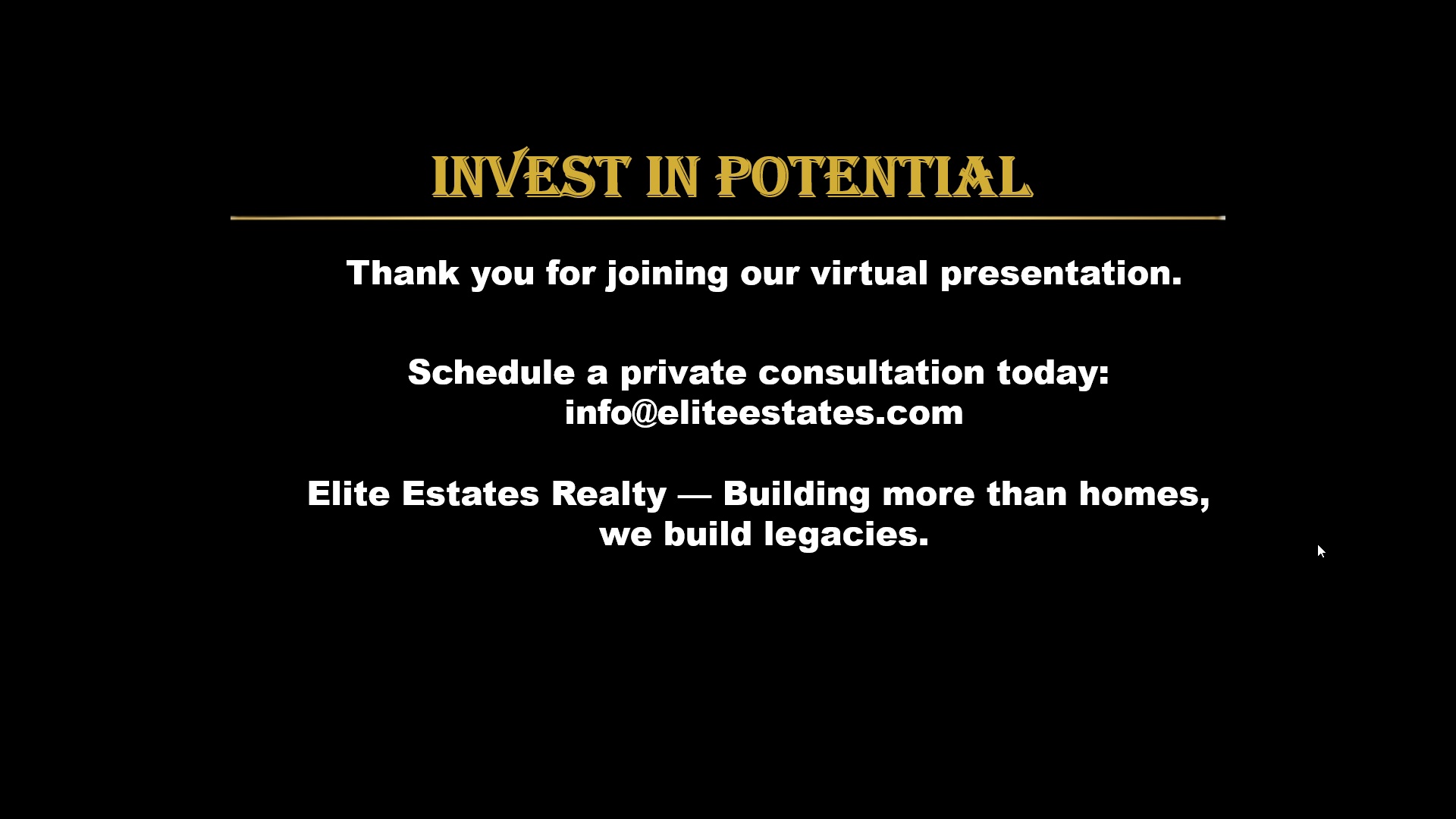 
key(ArrowLeft)
 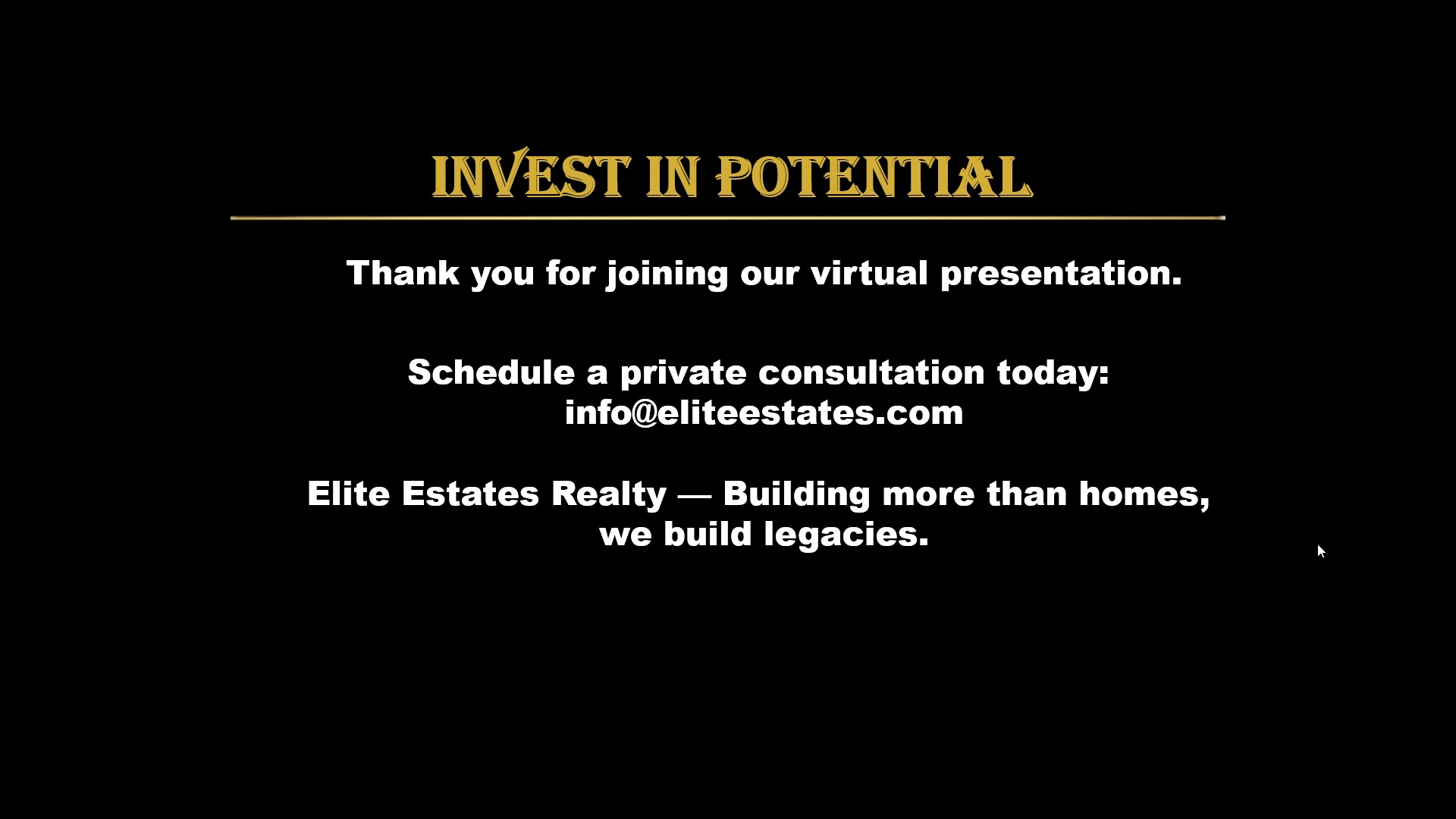 
key(ArrowLeft)
 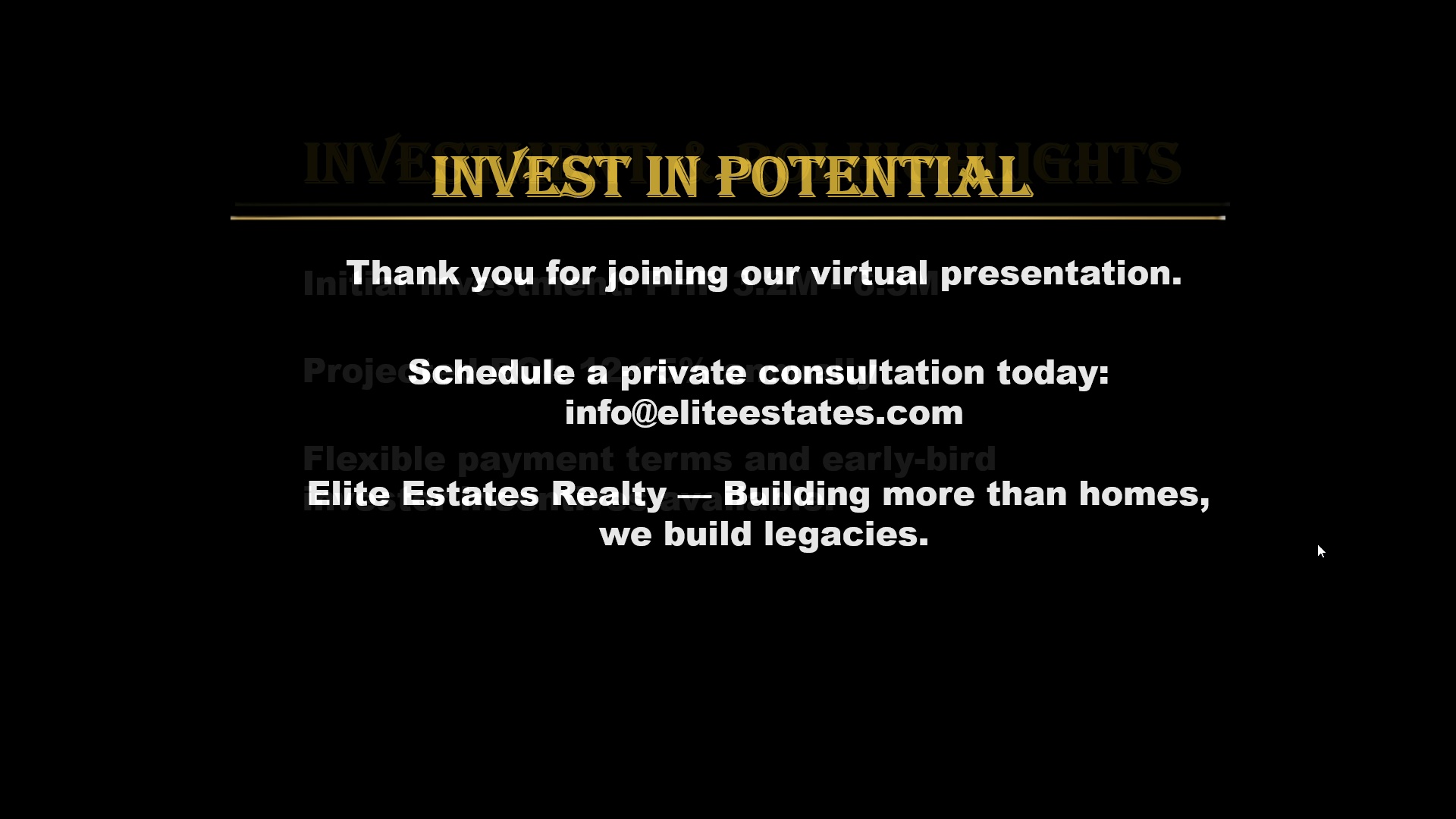 
key(ArrowLeft)
 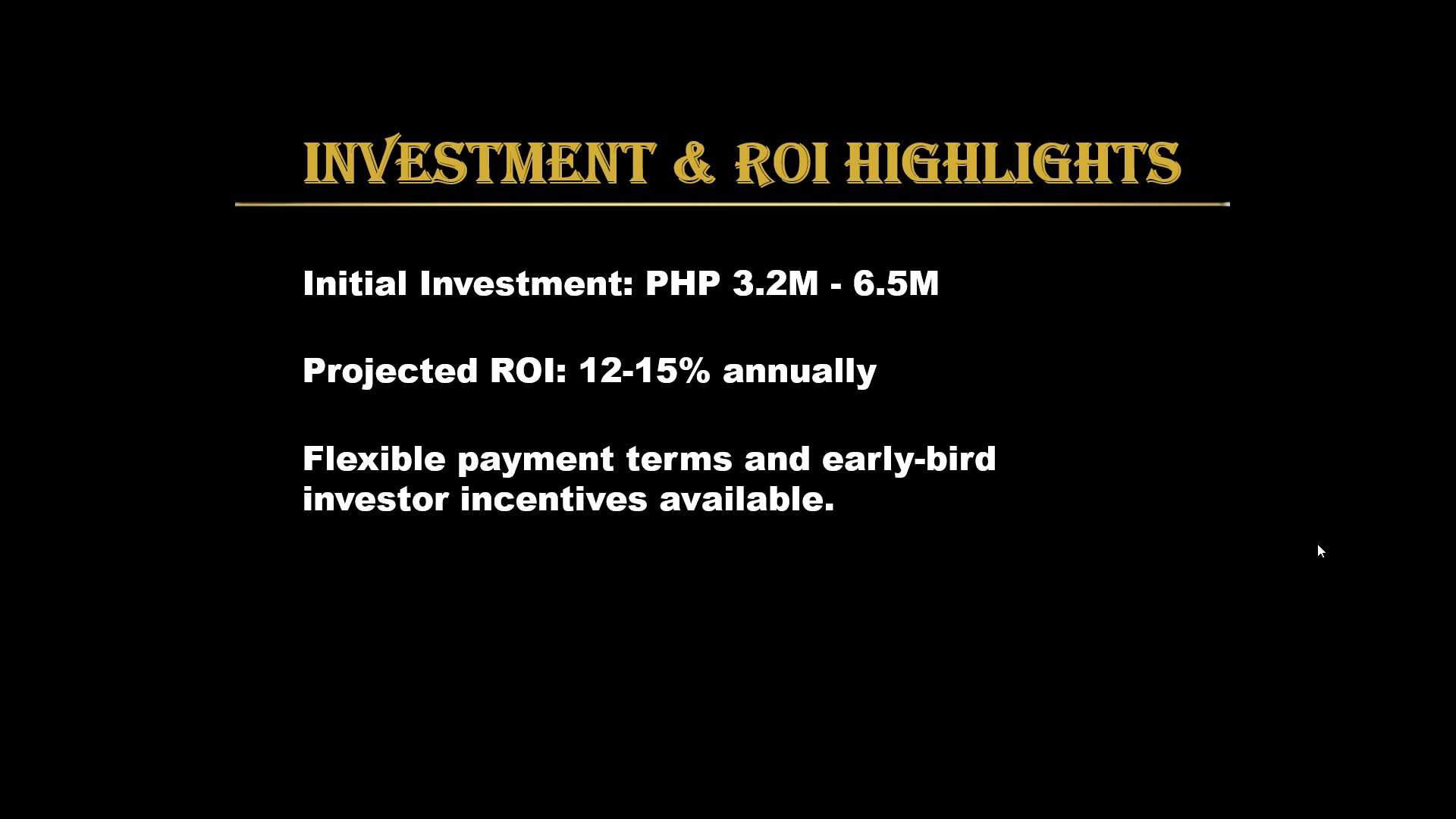 
key(ArrowLeft)
 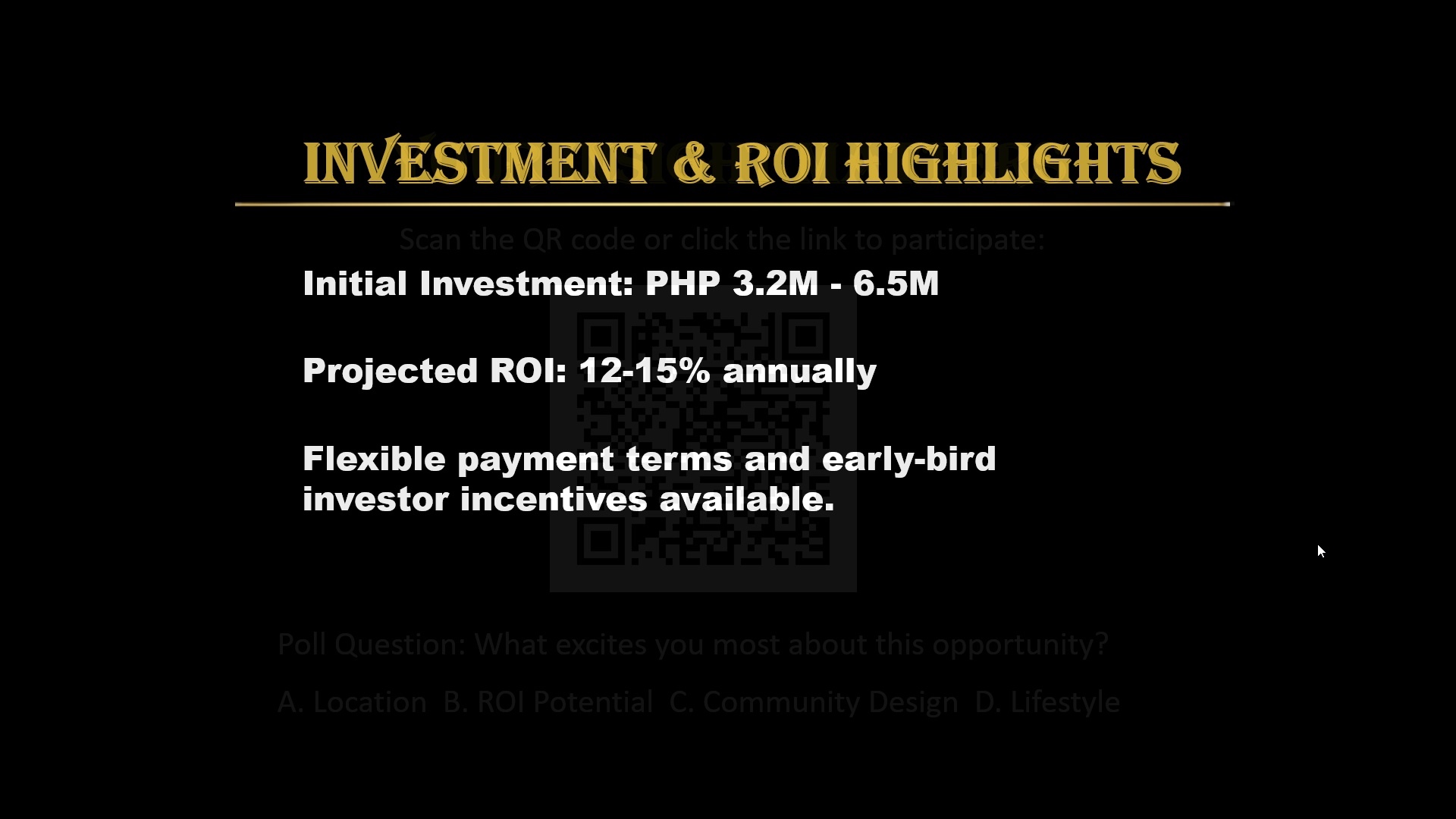 
key(ArrowLeft)
 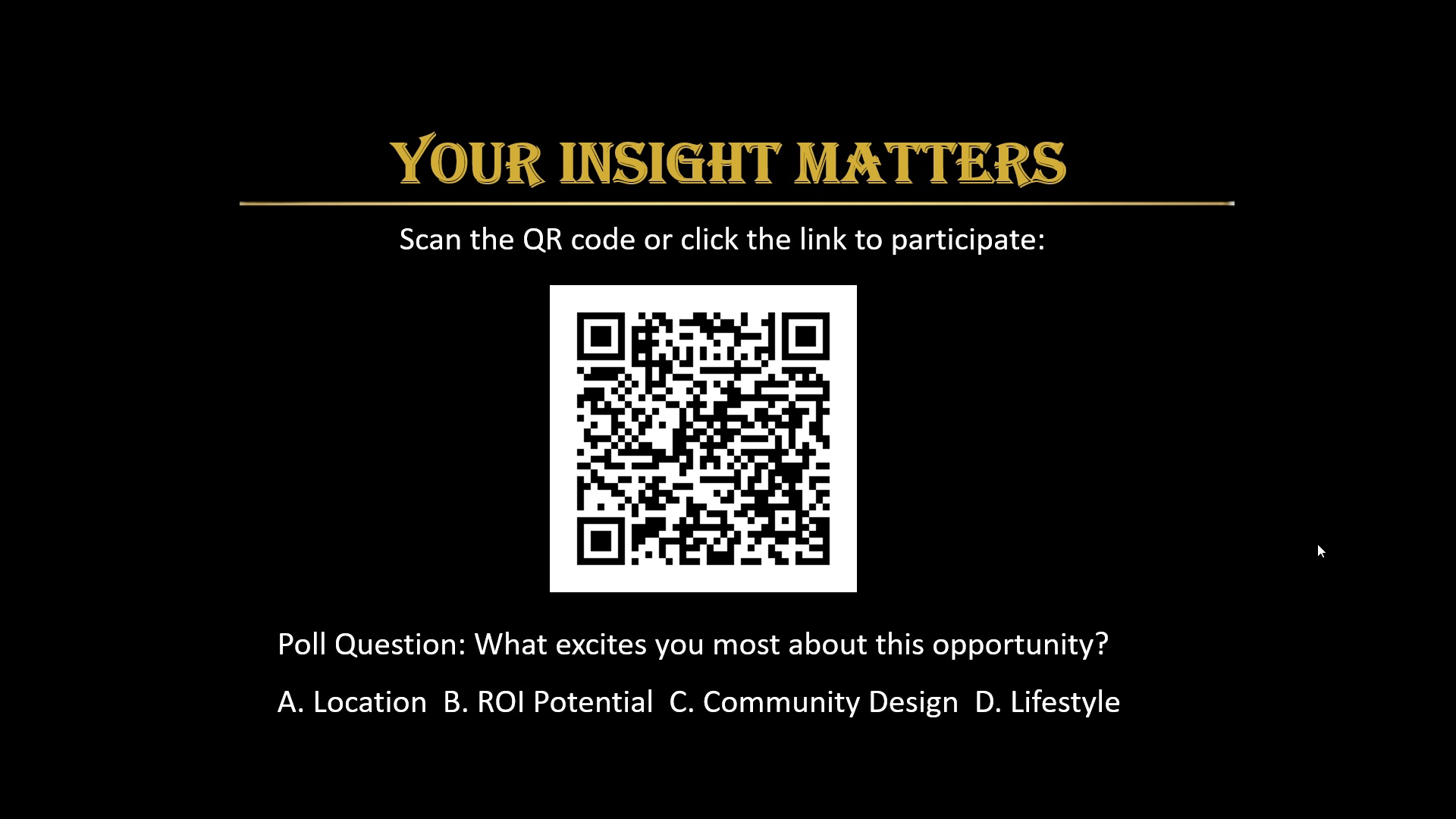 
key(ArrowLeft)
 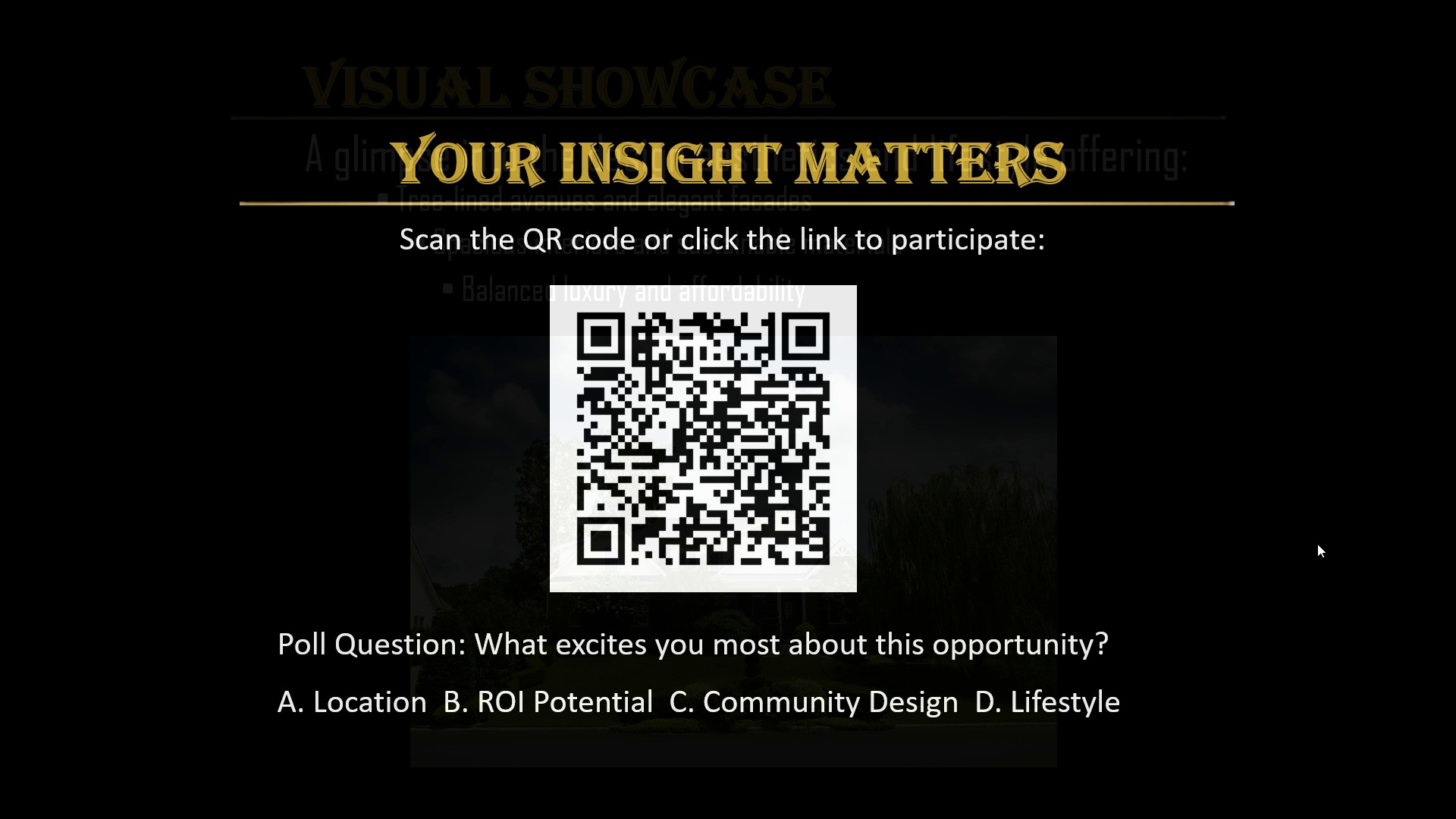 
key(ArrowLeft)
 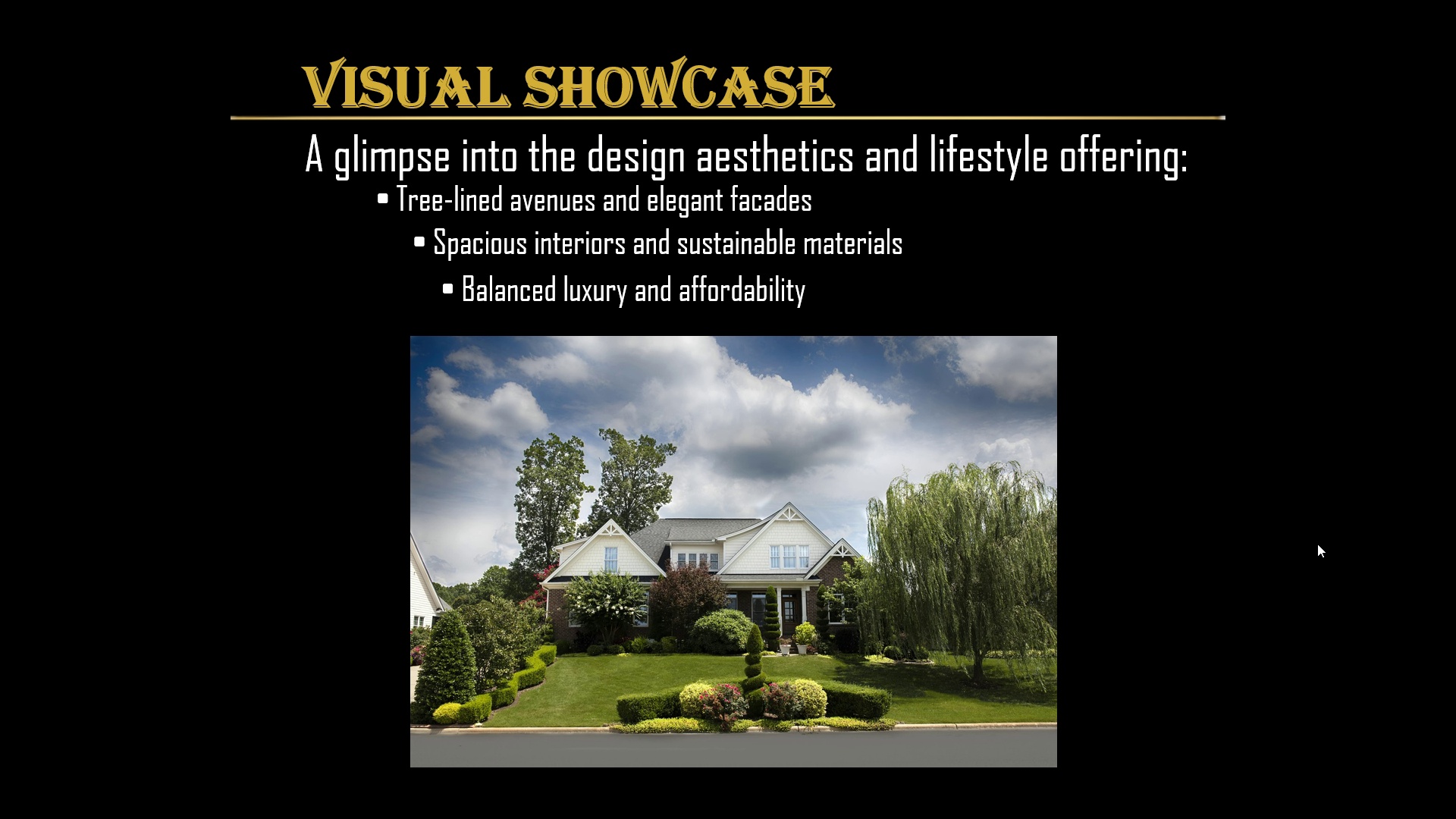 
key(ArrowLeft)
 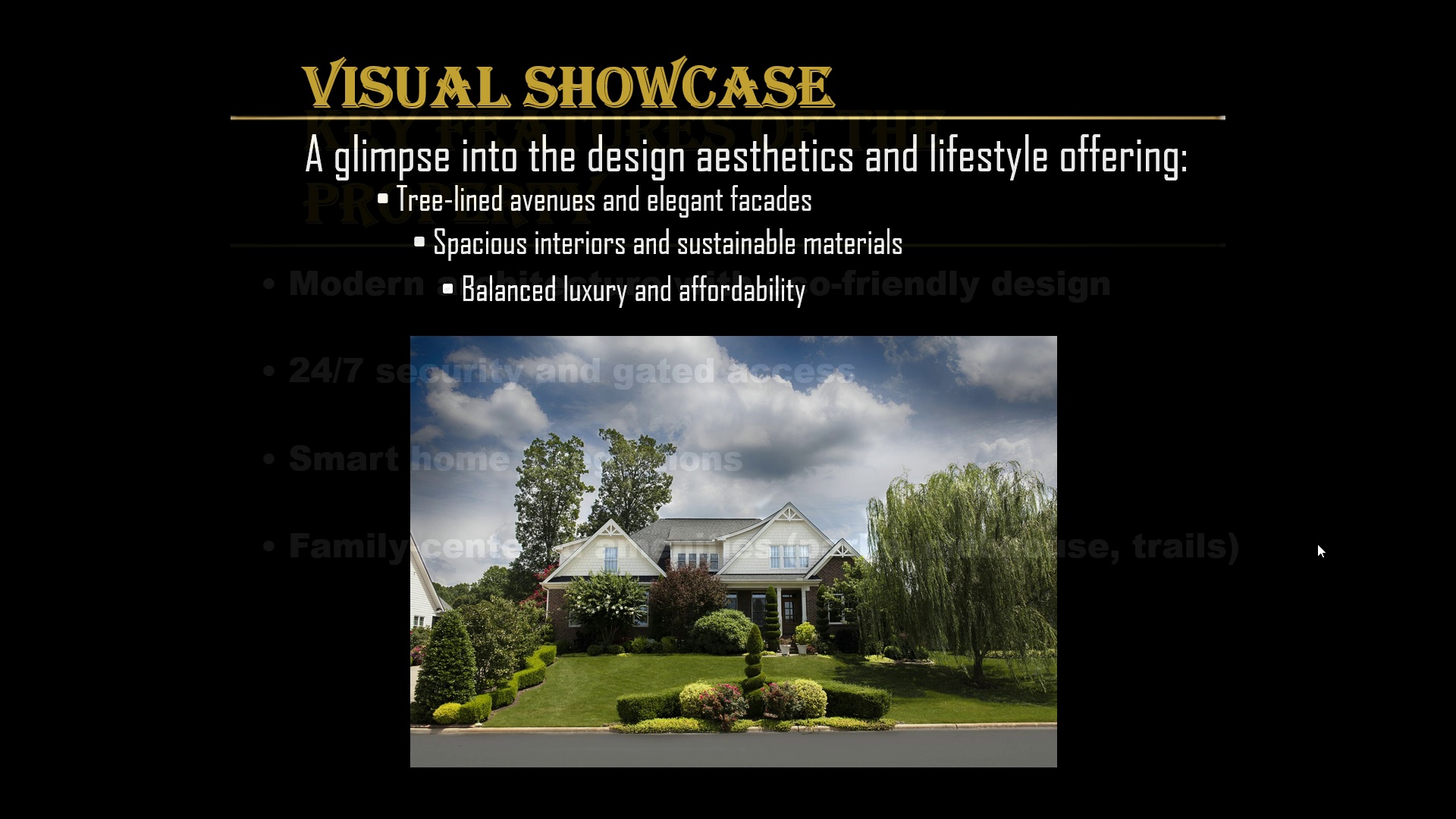 
key(ArrowLeft)
 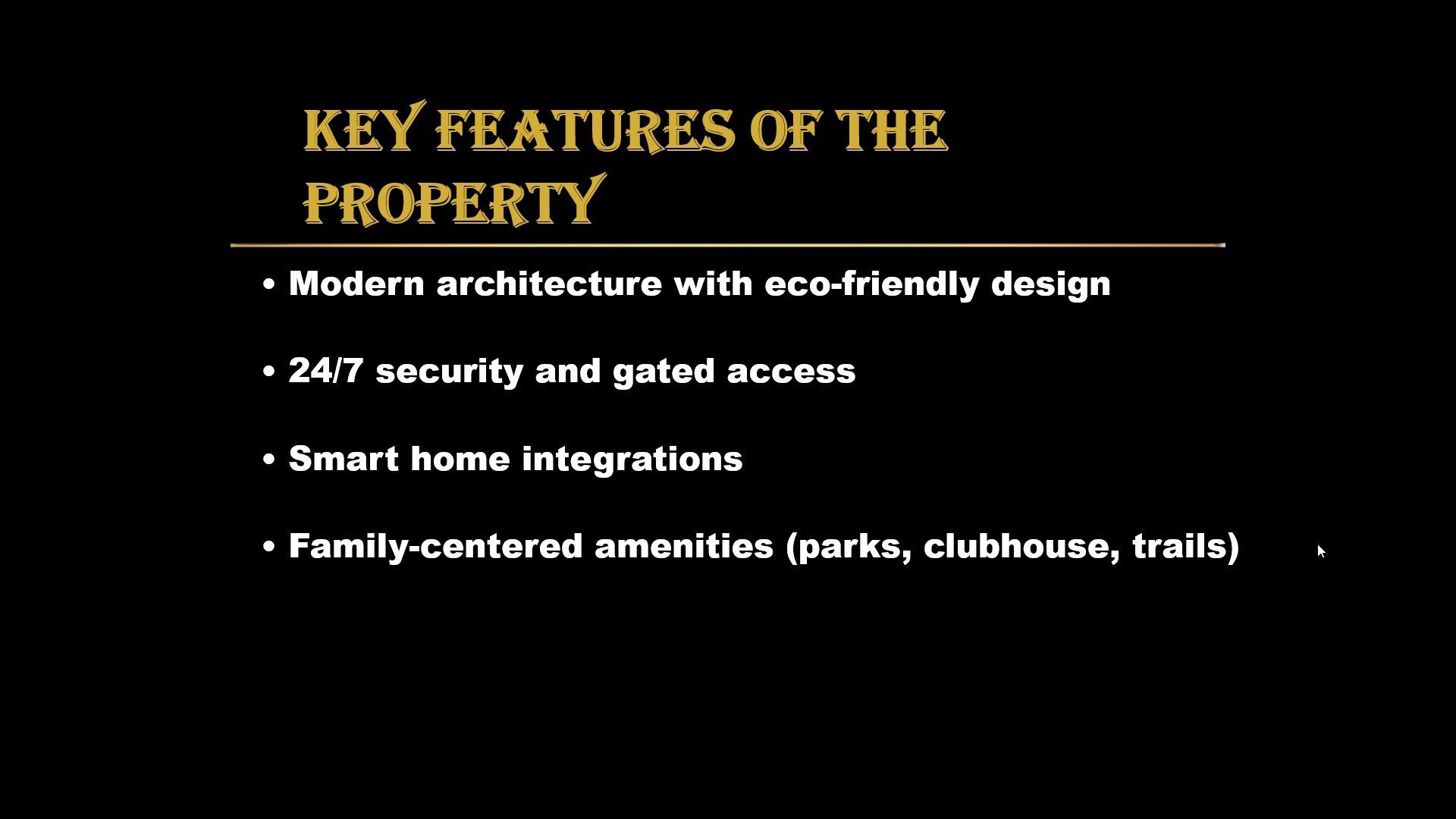 
key(ArrowLeft)
 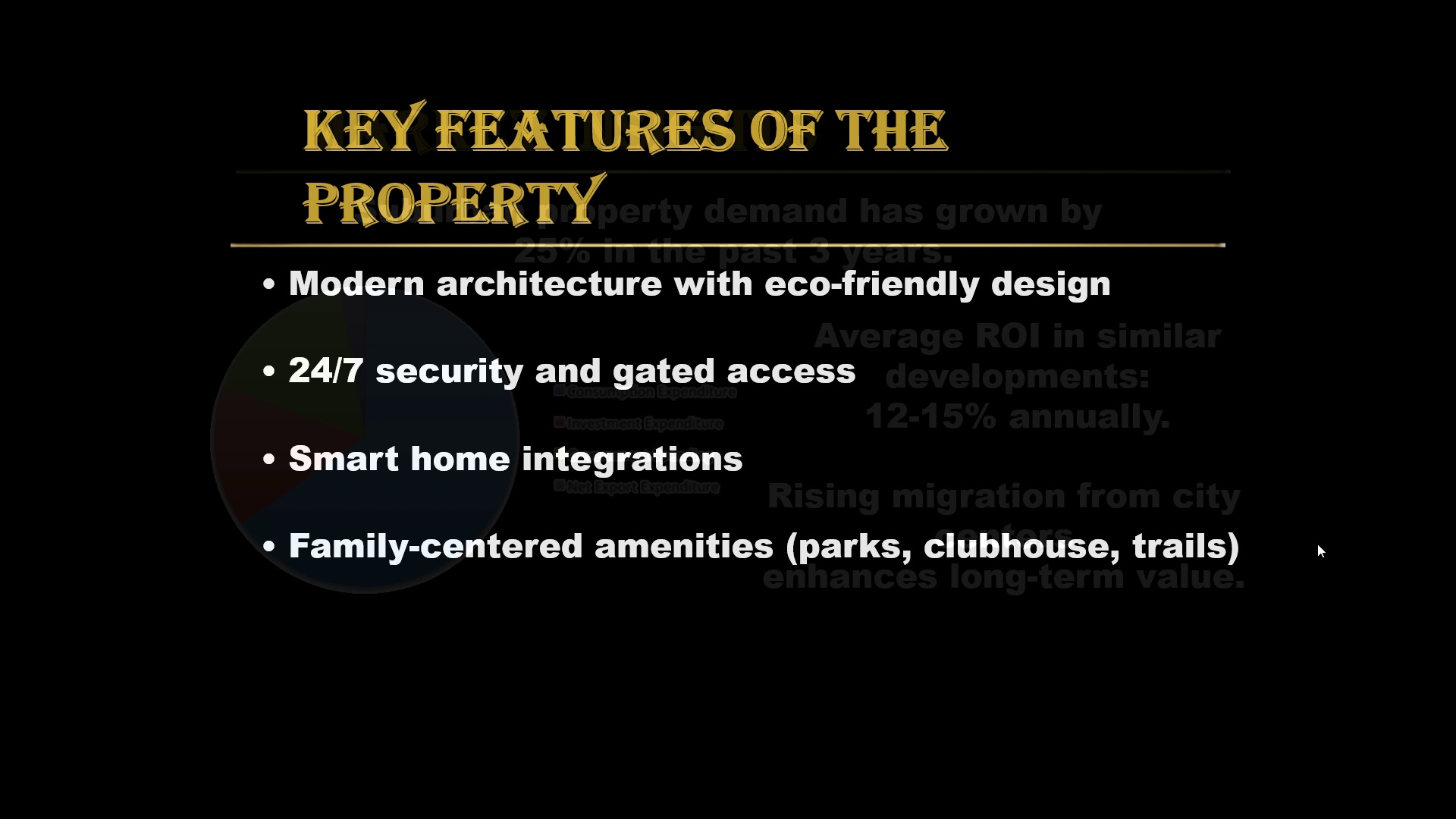 
key(ArrowLeft)
 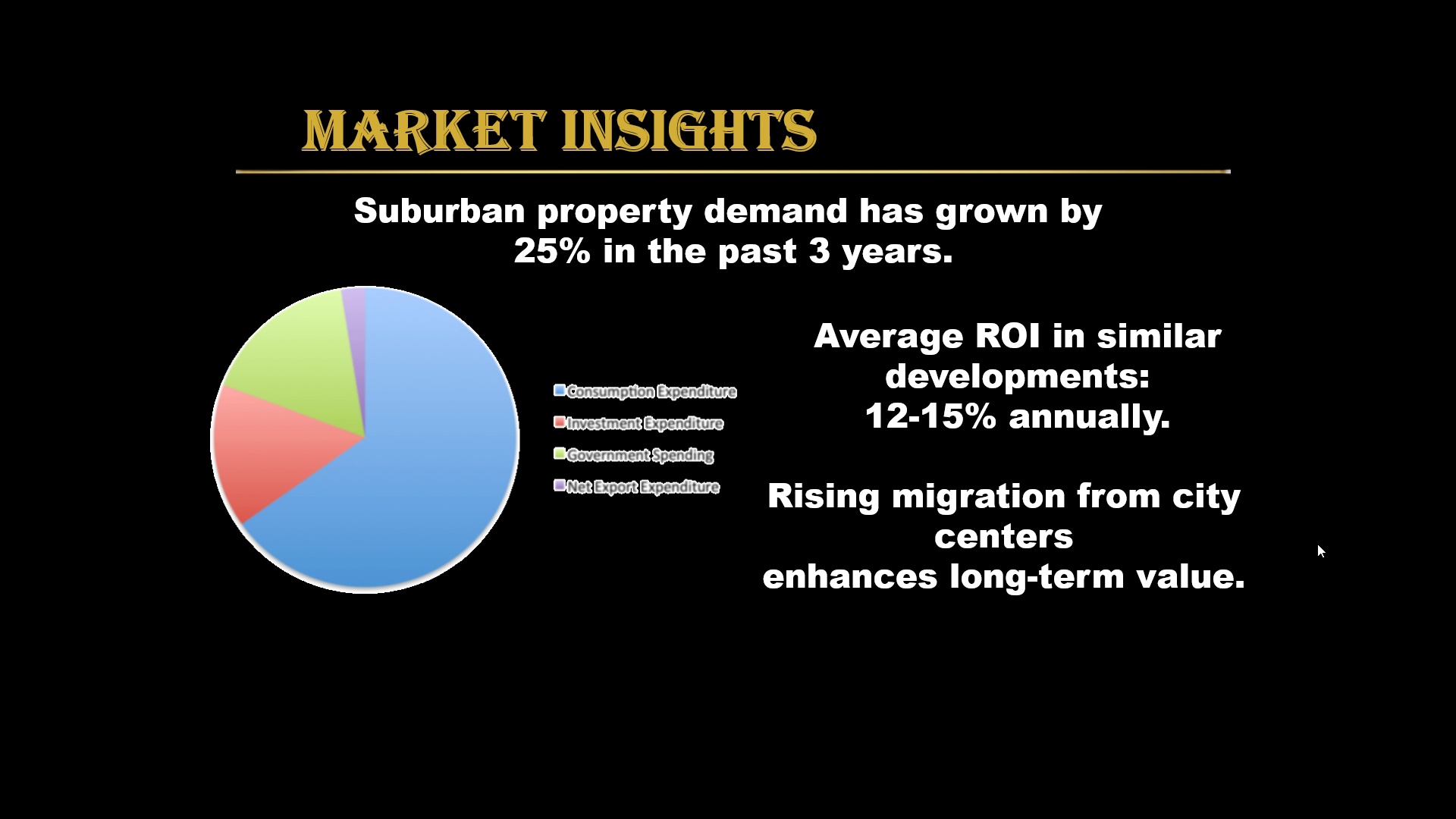 
key(ArrowLeft)
 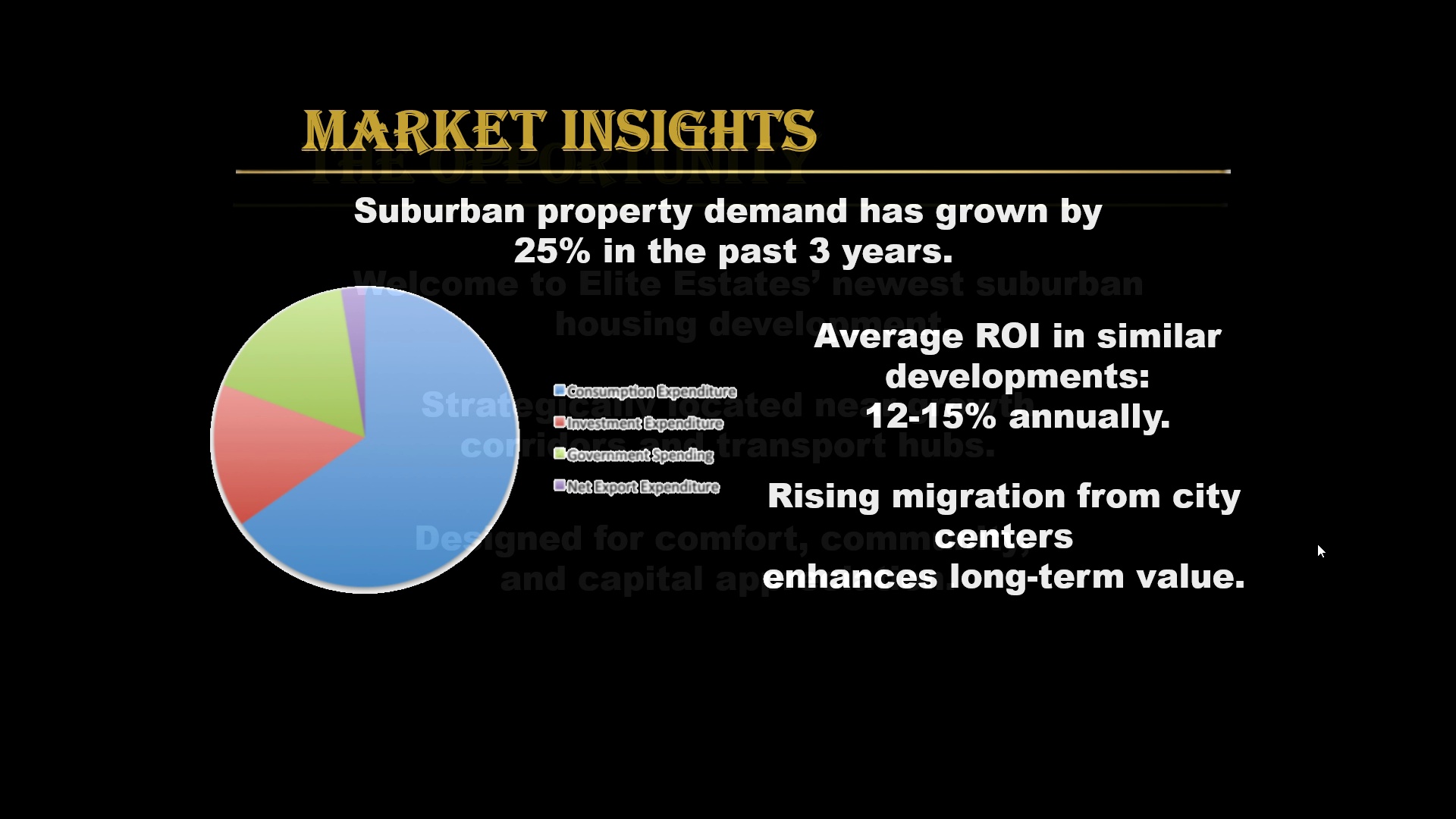 
key(ArrowLeft)
 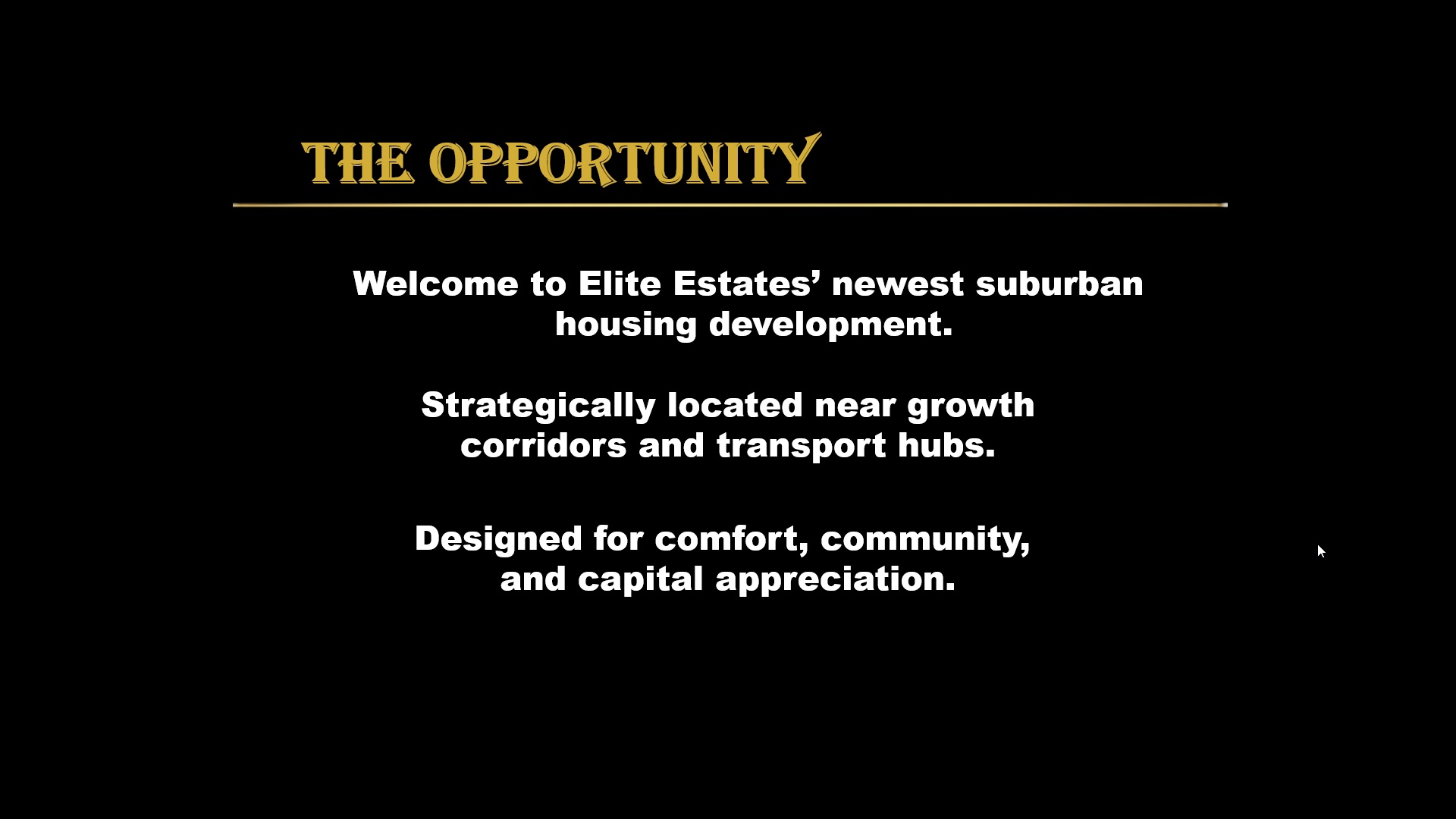 
key(ArrowLeft)
 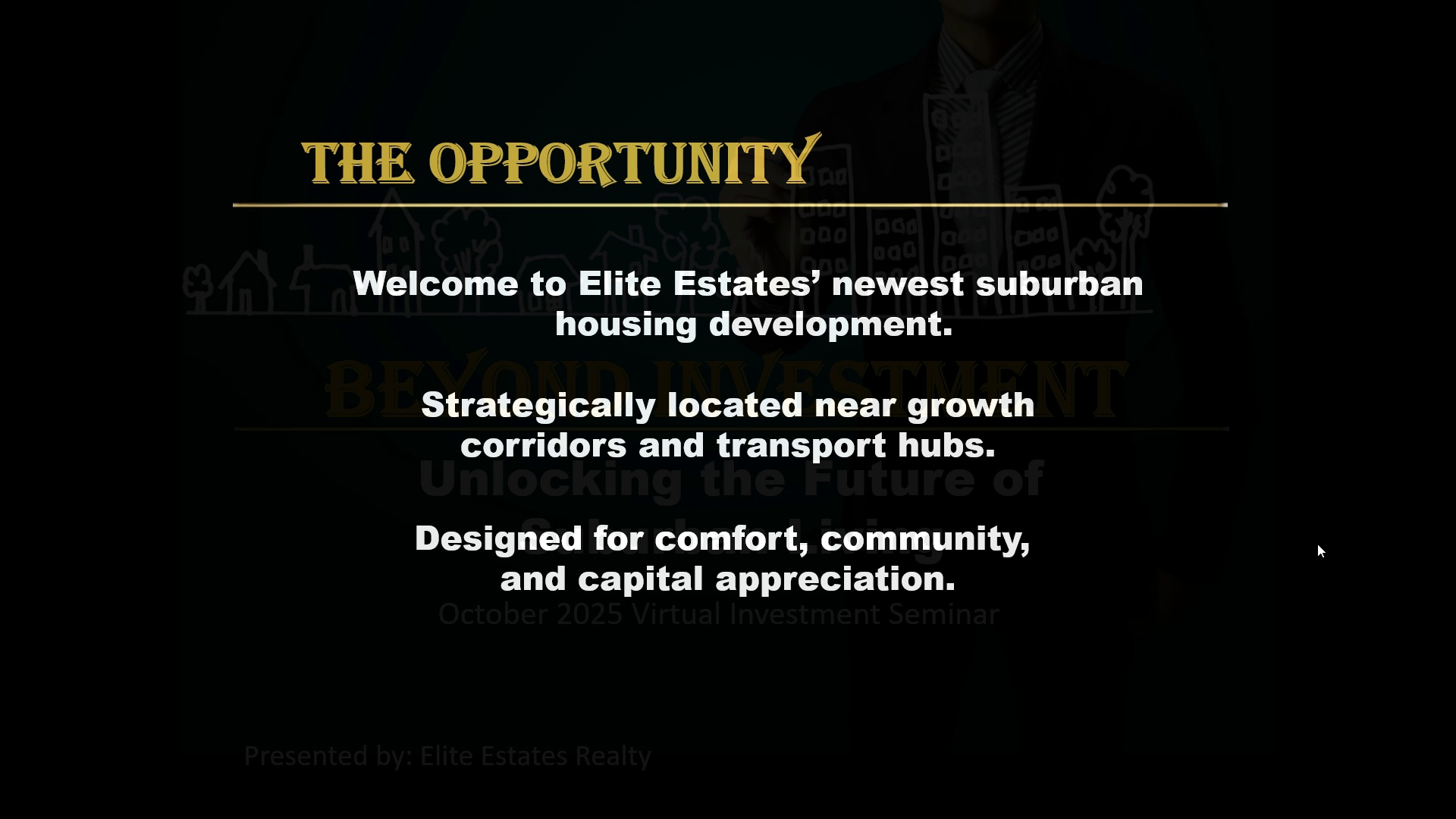 
key(ArrowLeft)
 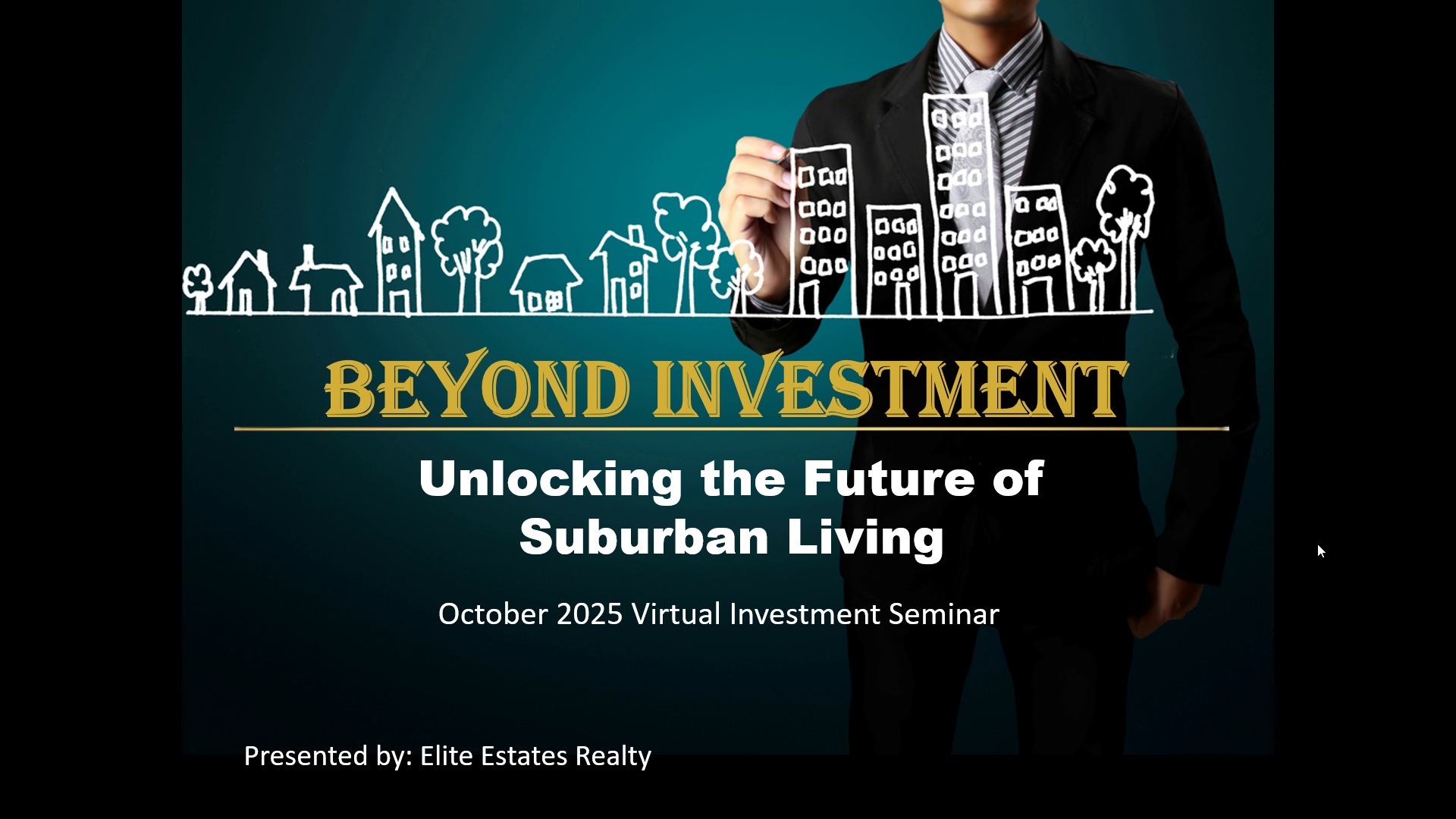 
key(ArrowLeft)
 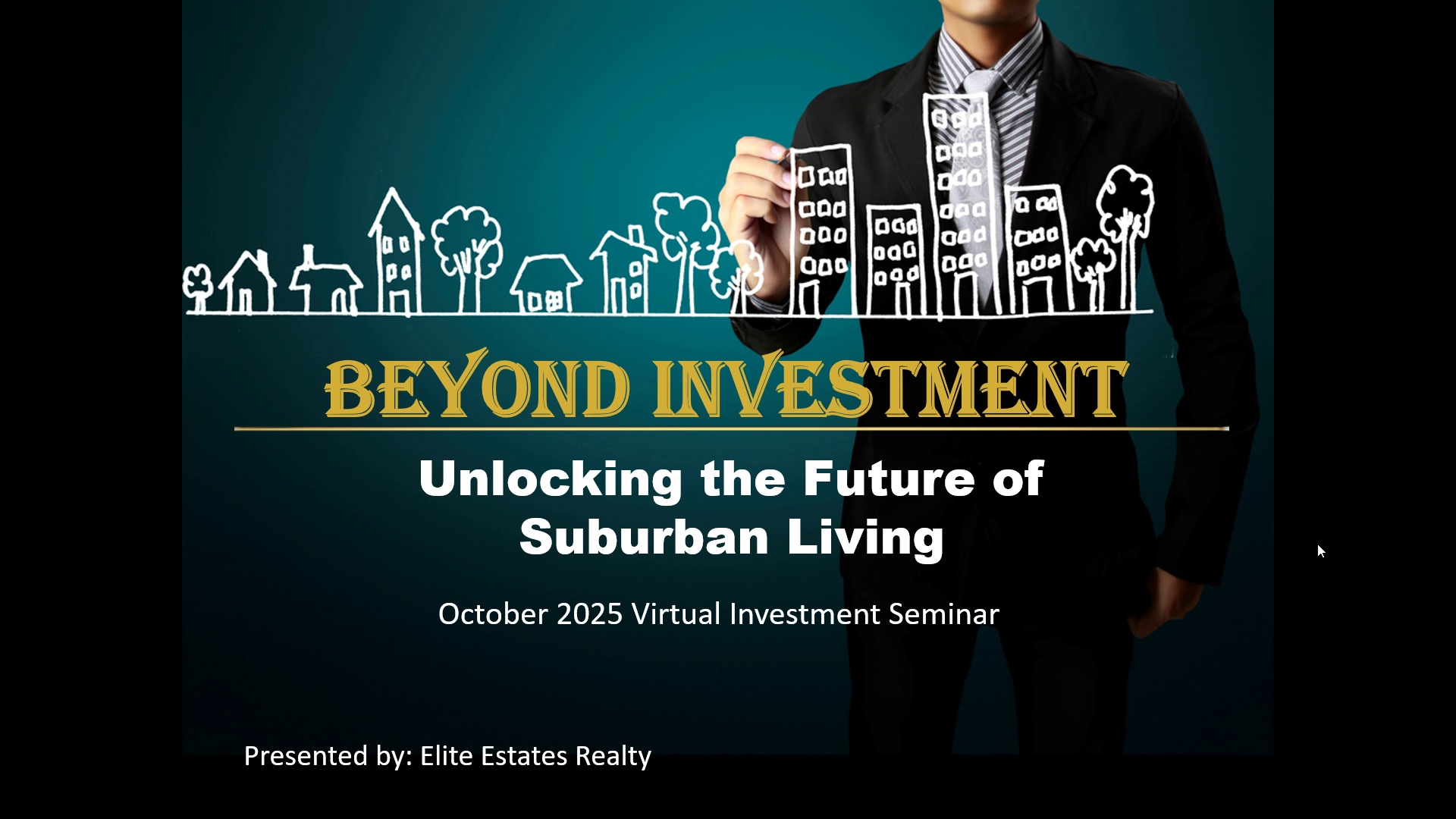 
key(ArrowLeft)
 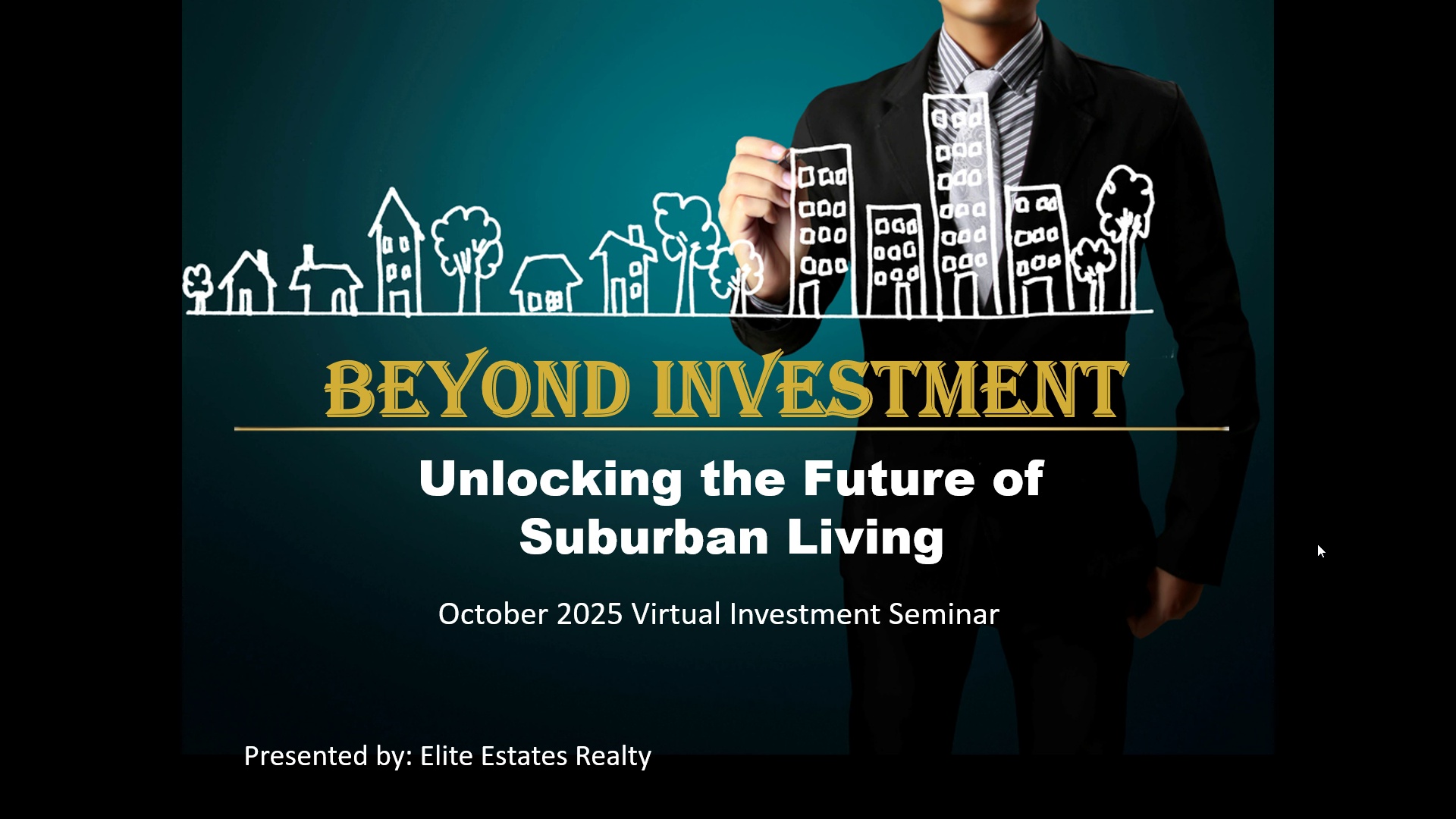 
key(ArrowLeft)
 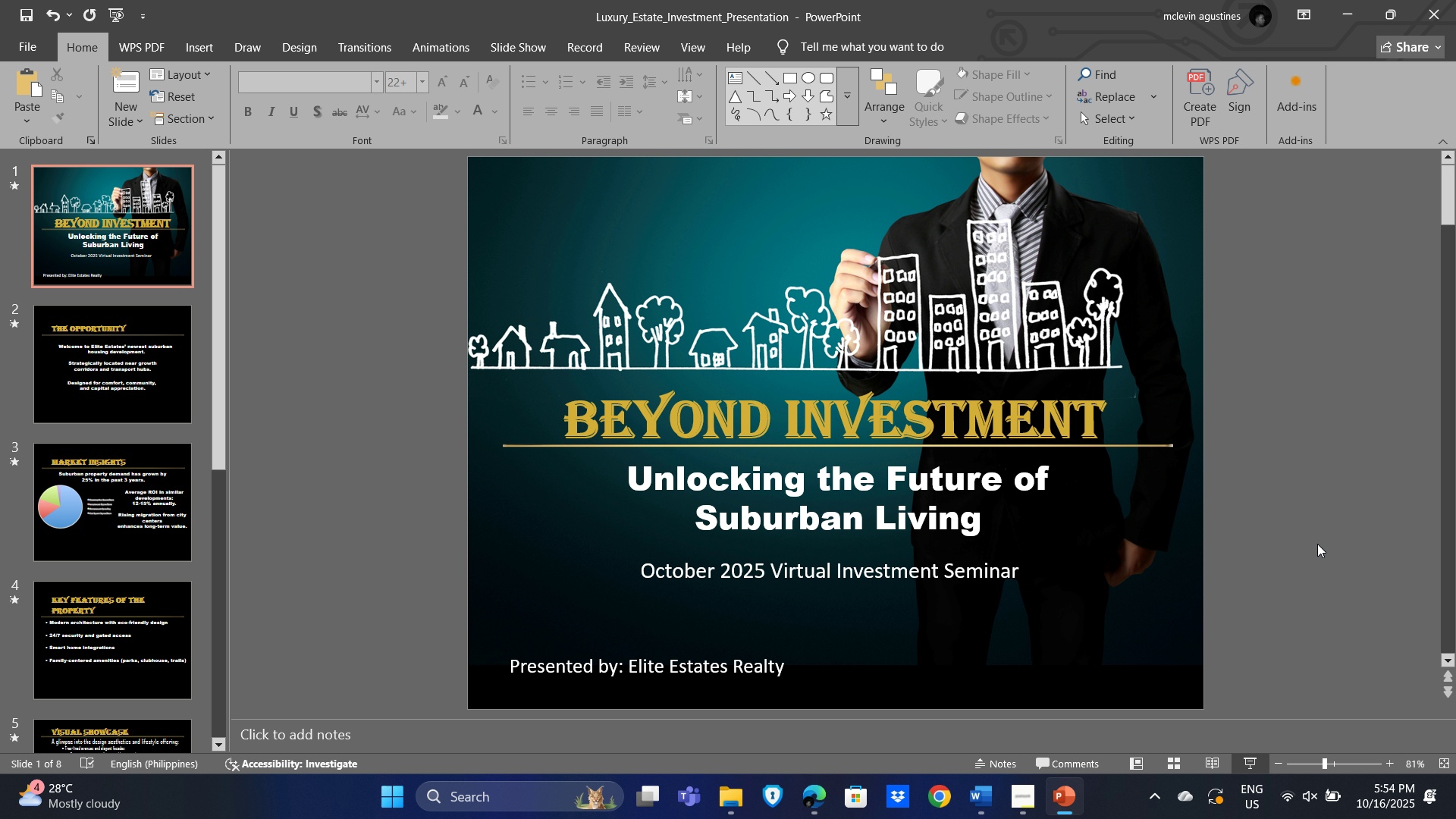 
key(Escape)
 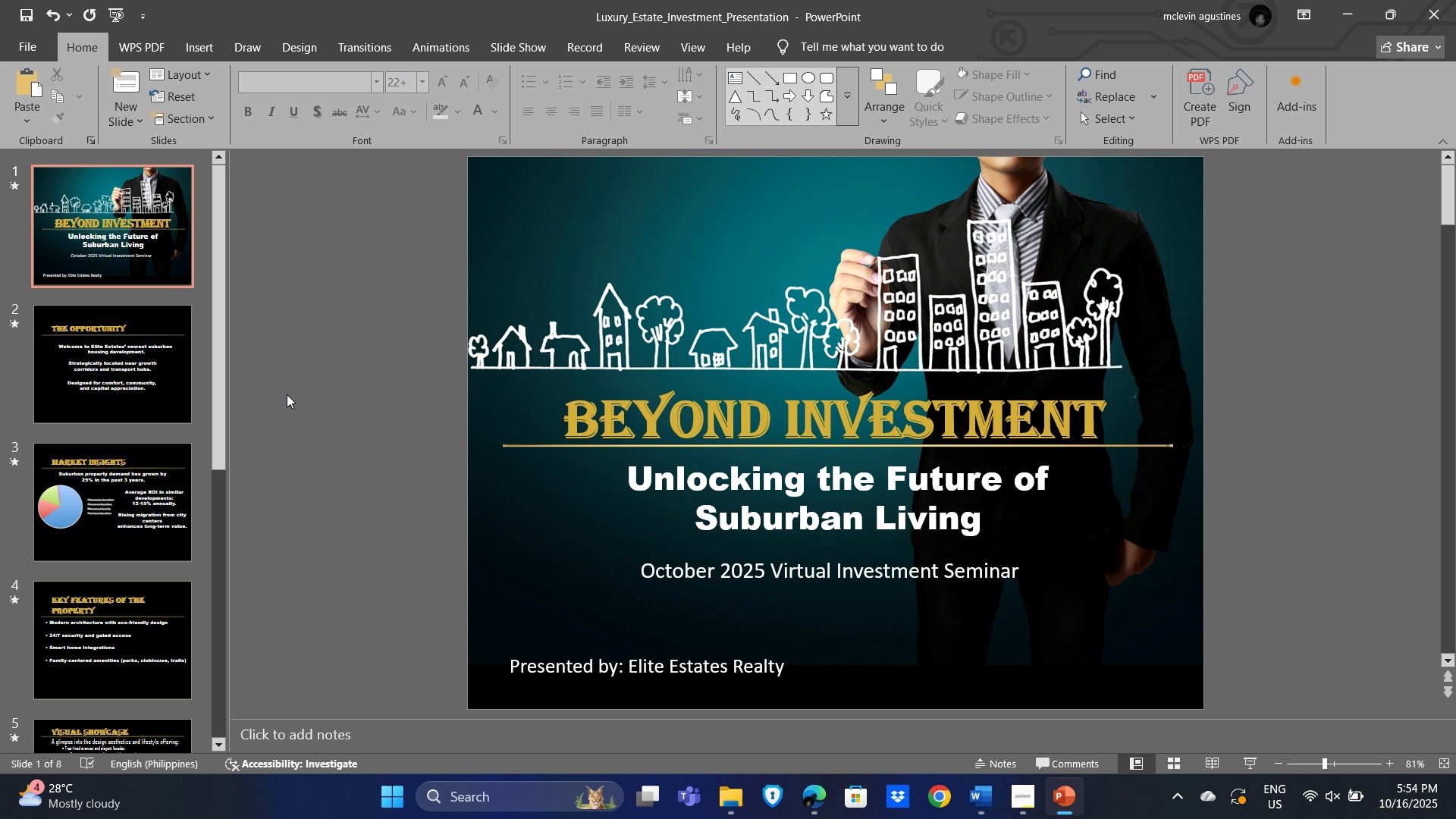 
left_click([86, 362])
 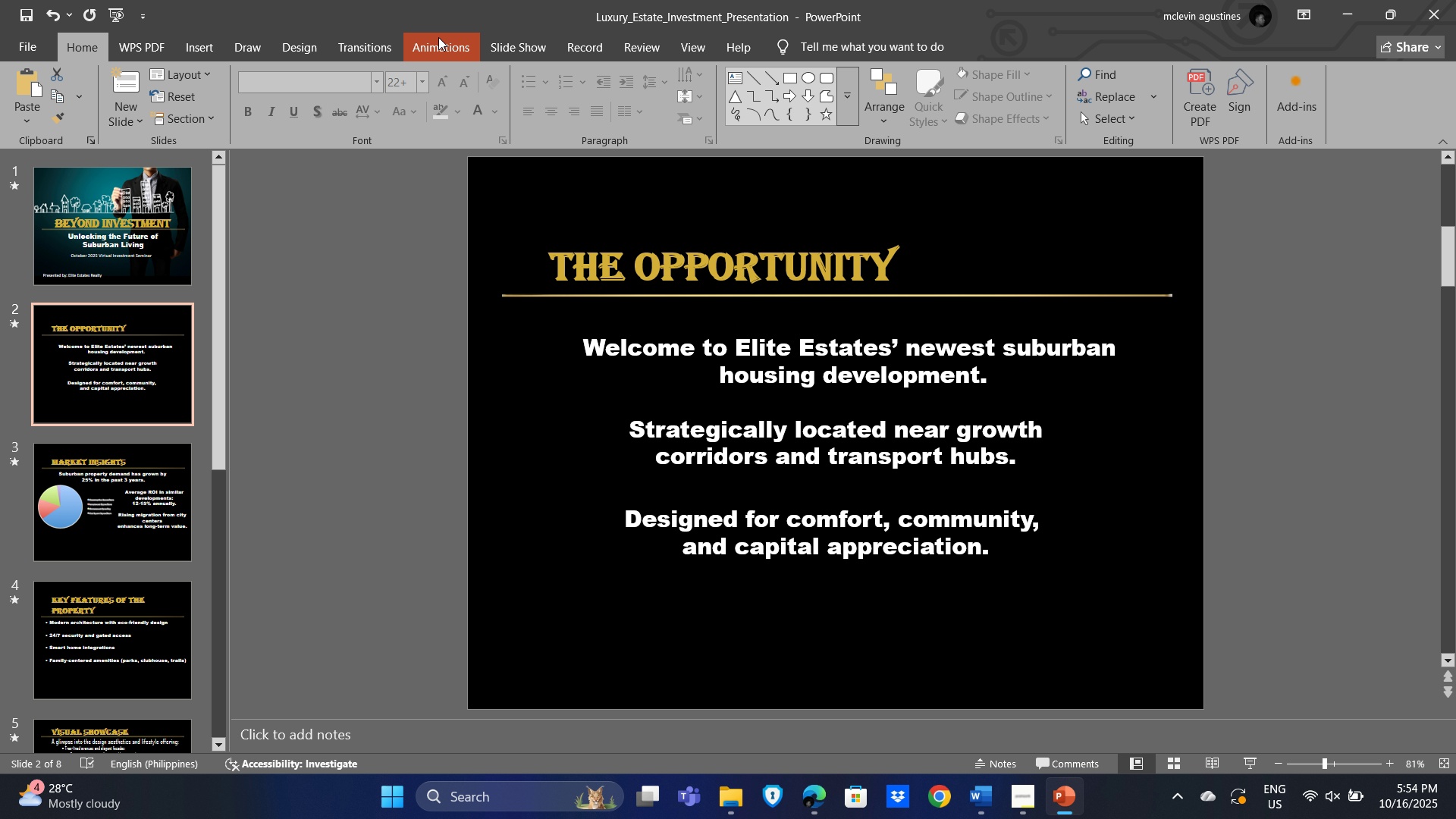 
wait(5.5)
 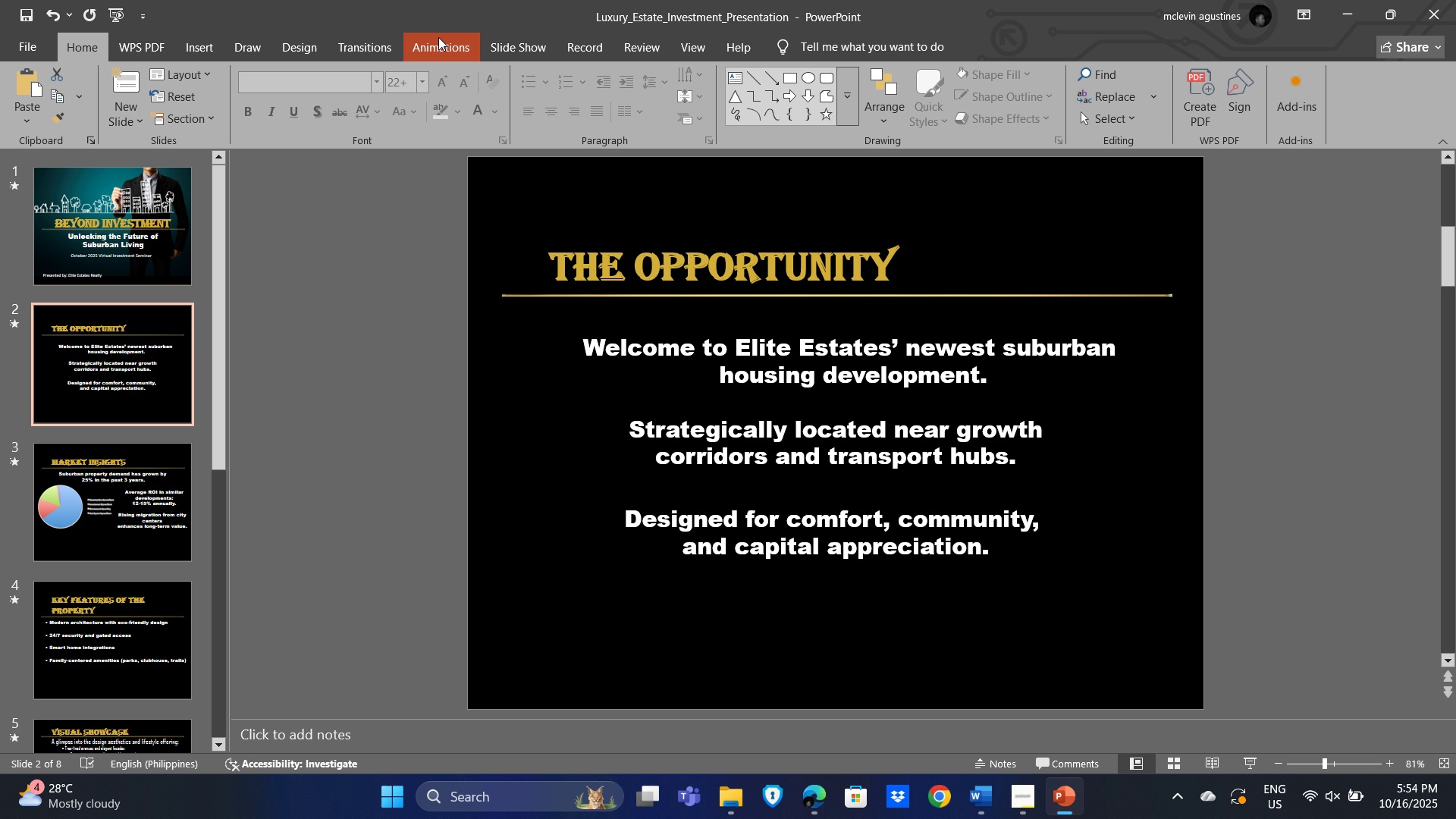 
left_click([438, 37])
 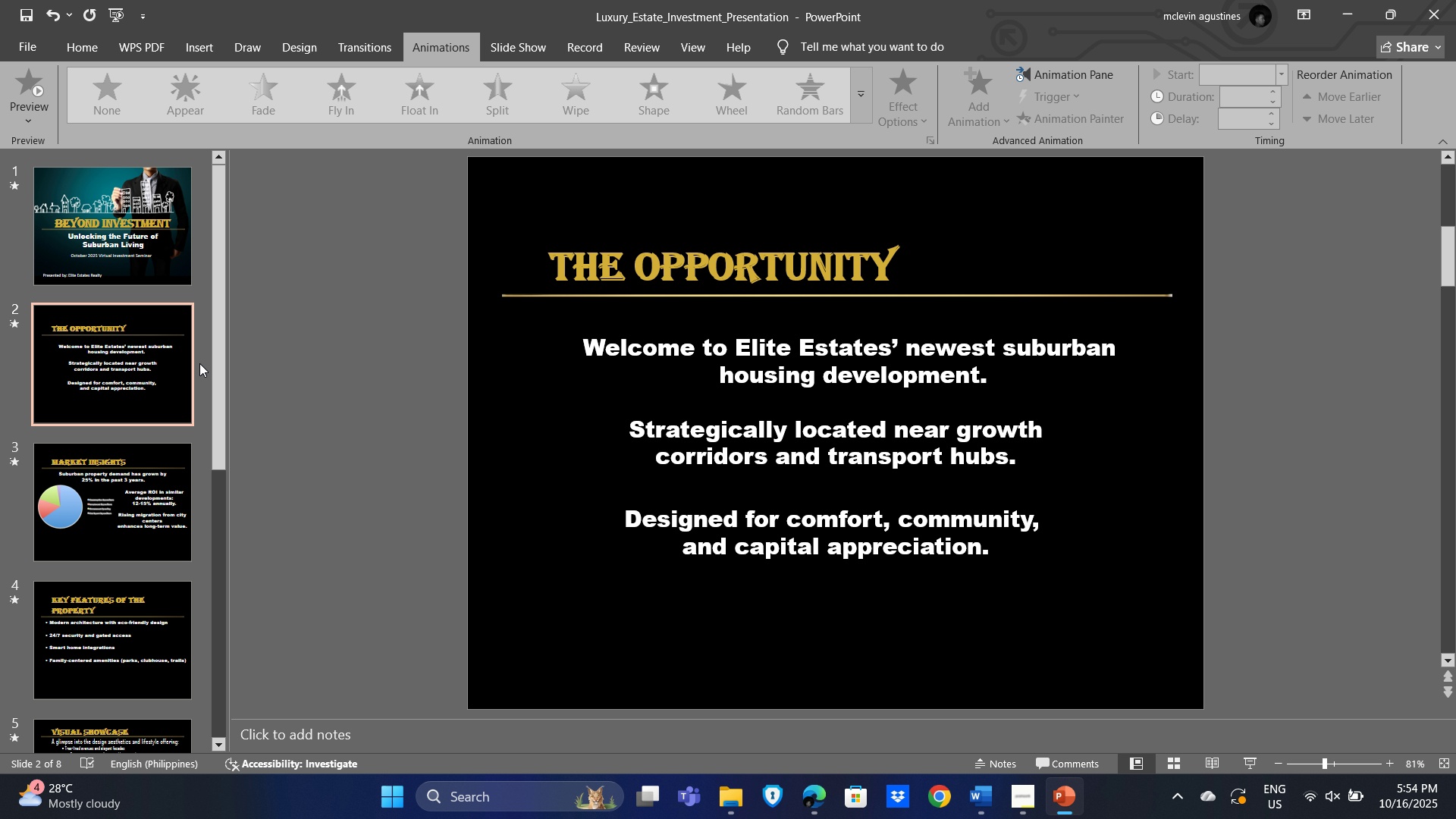 
left_click([149, 488])
 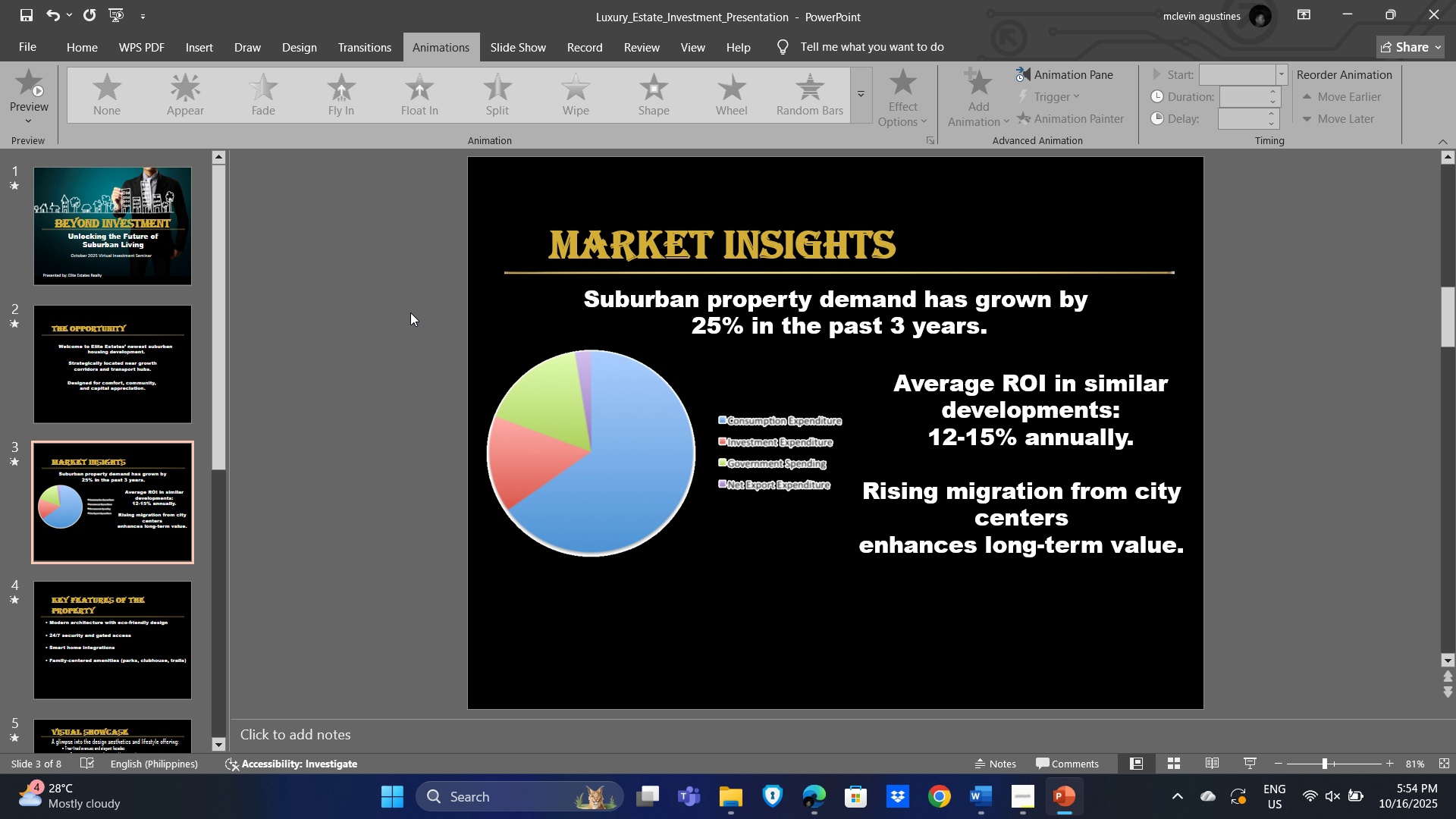 
left_click([360, 296])
 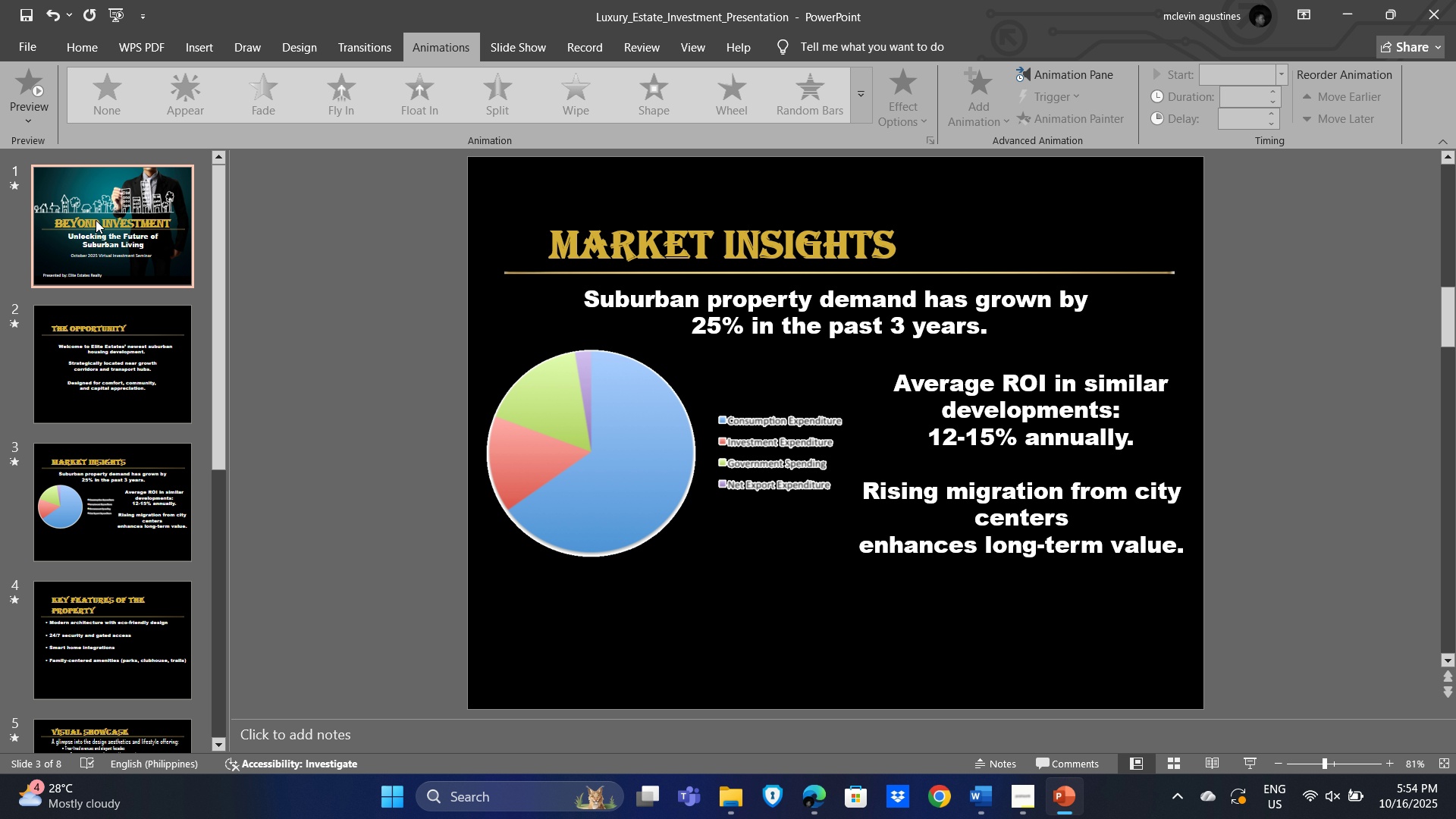 
left_click([96, 220])